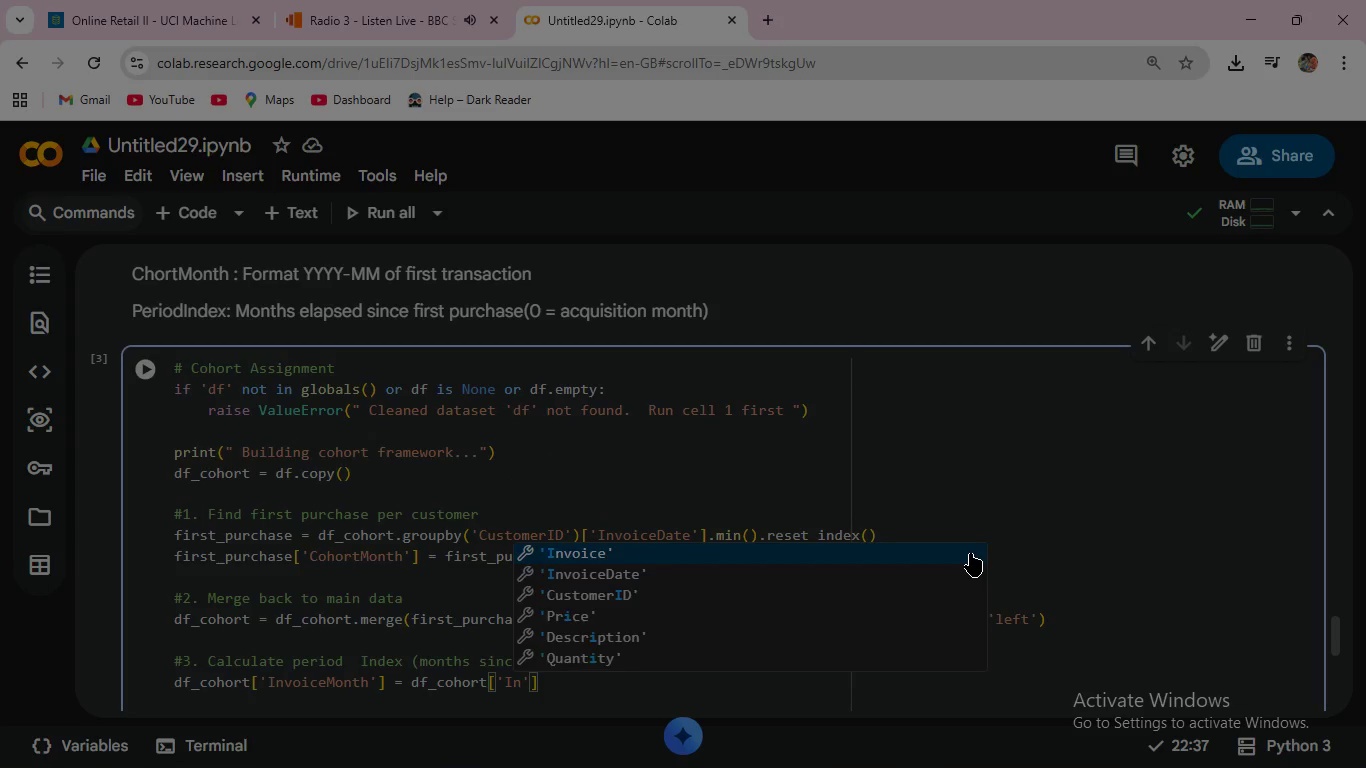 
key(ArrowDown)
 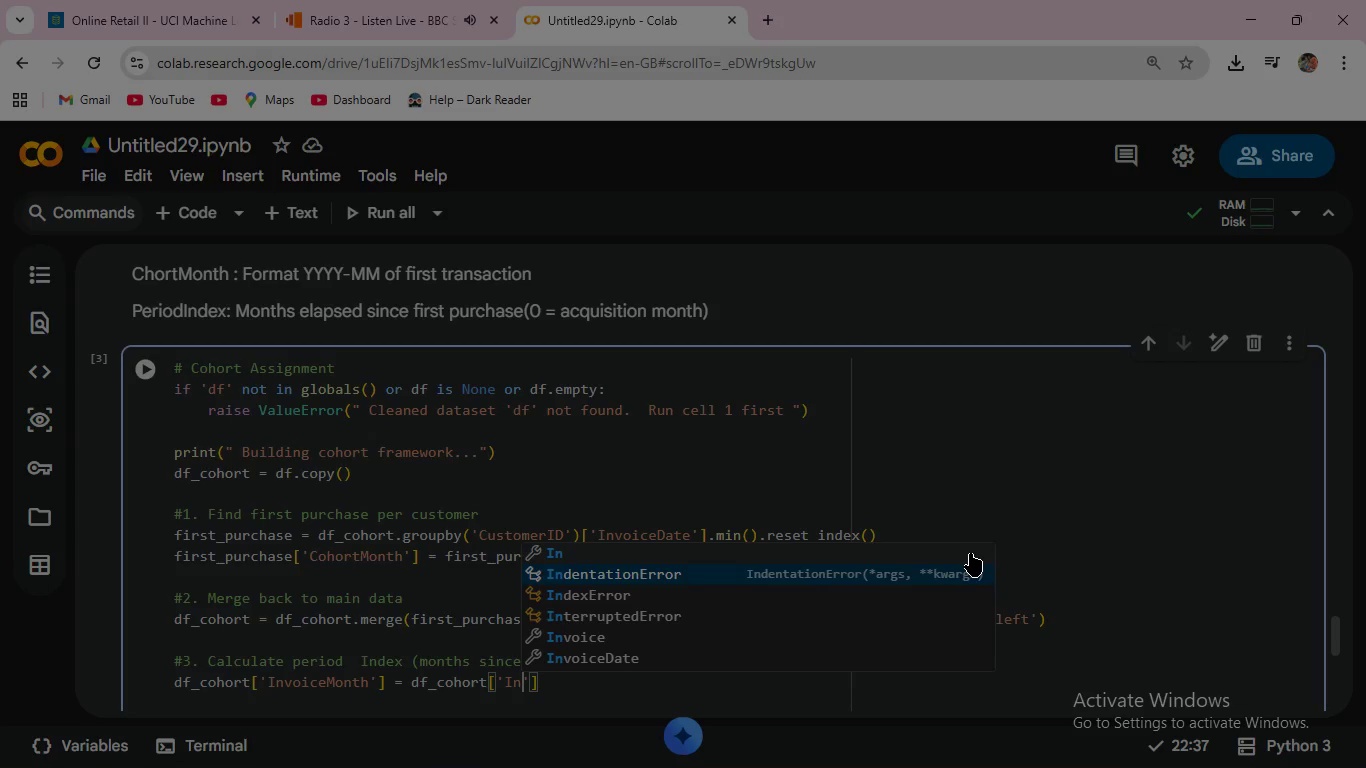 
key(ArrowDown)
 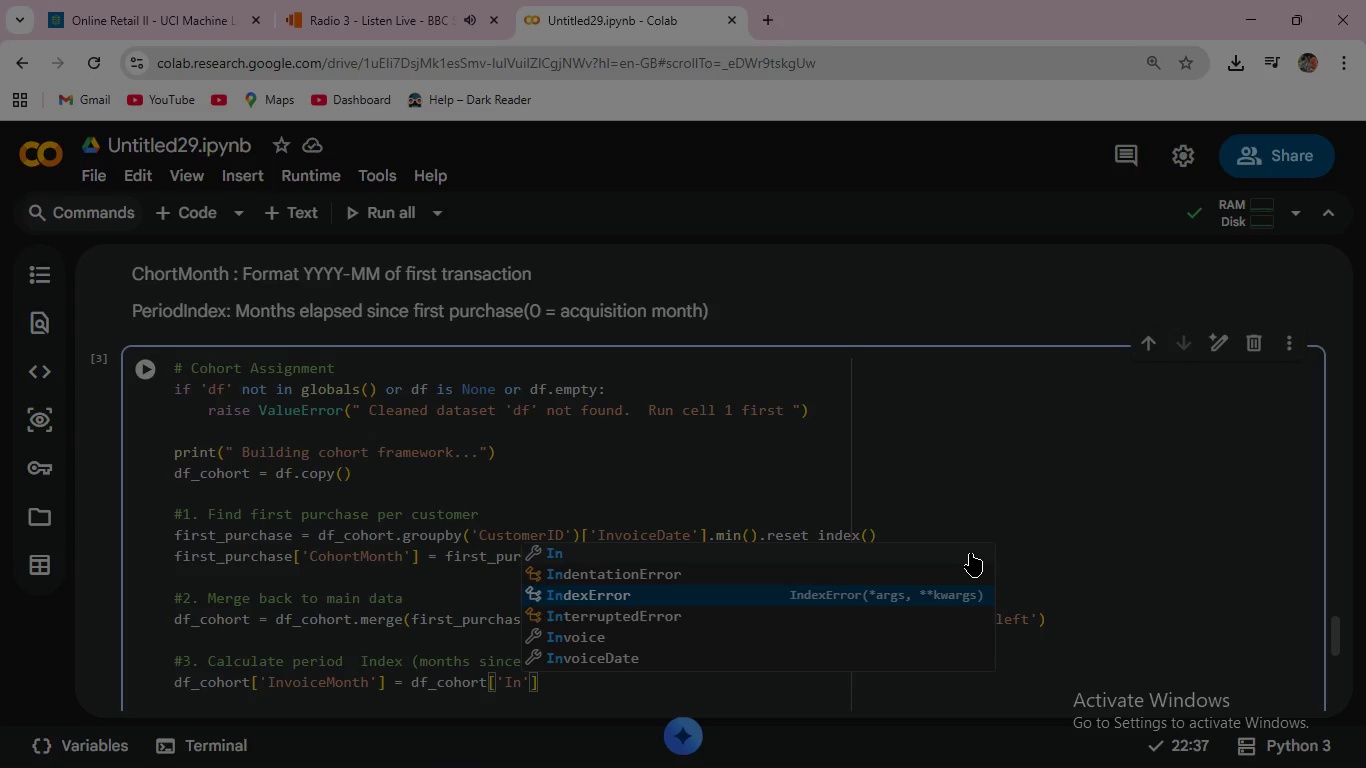 
key(ArrowDown)
 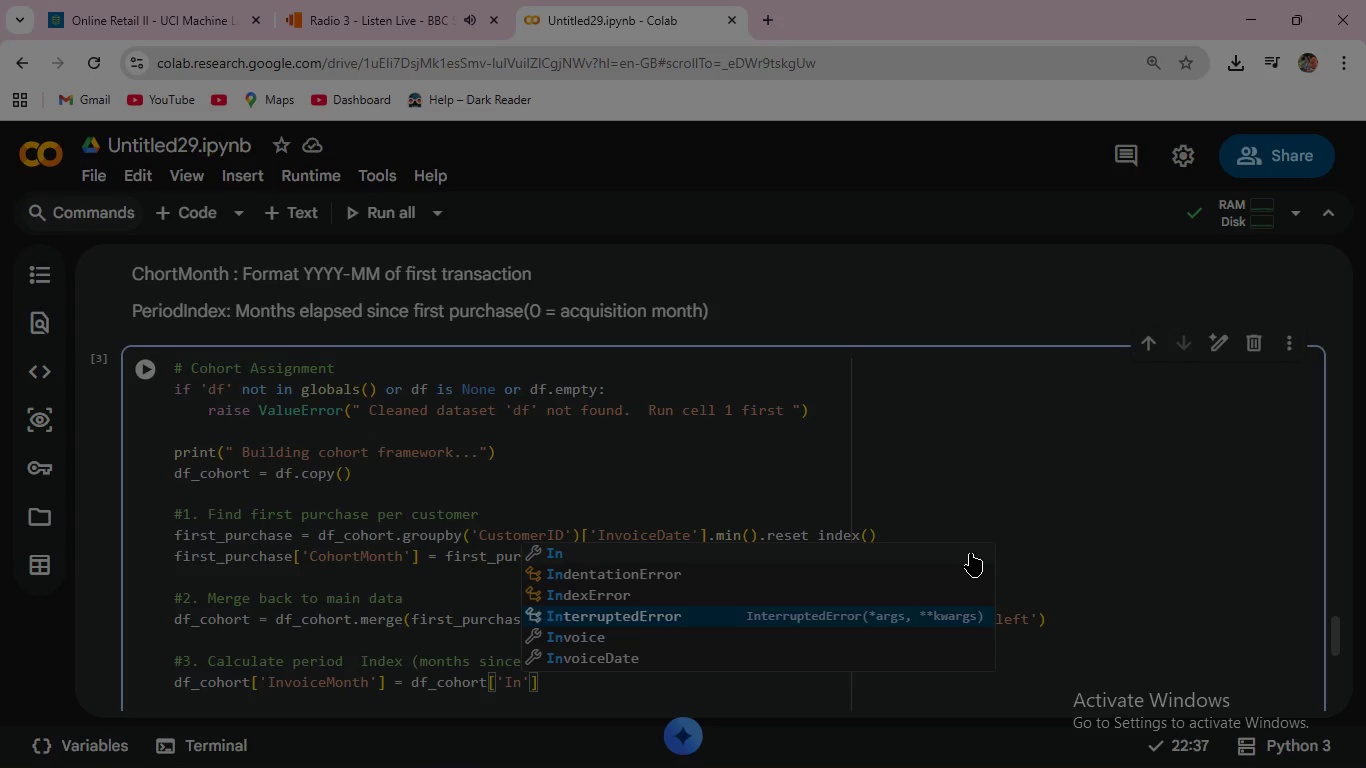 
key(ArrowDown)
 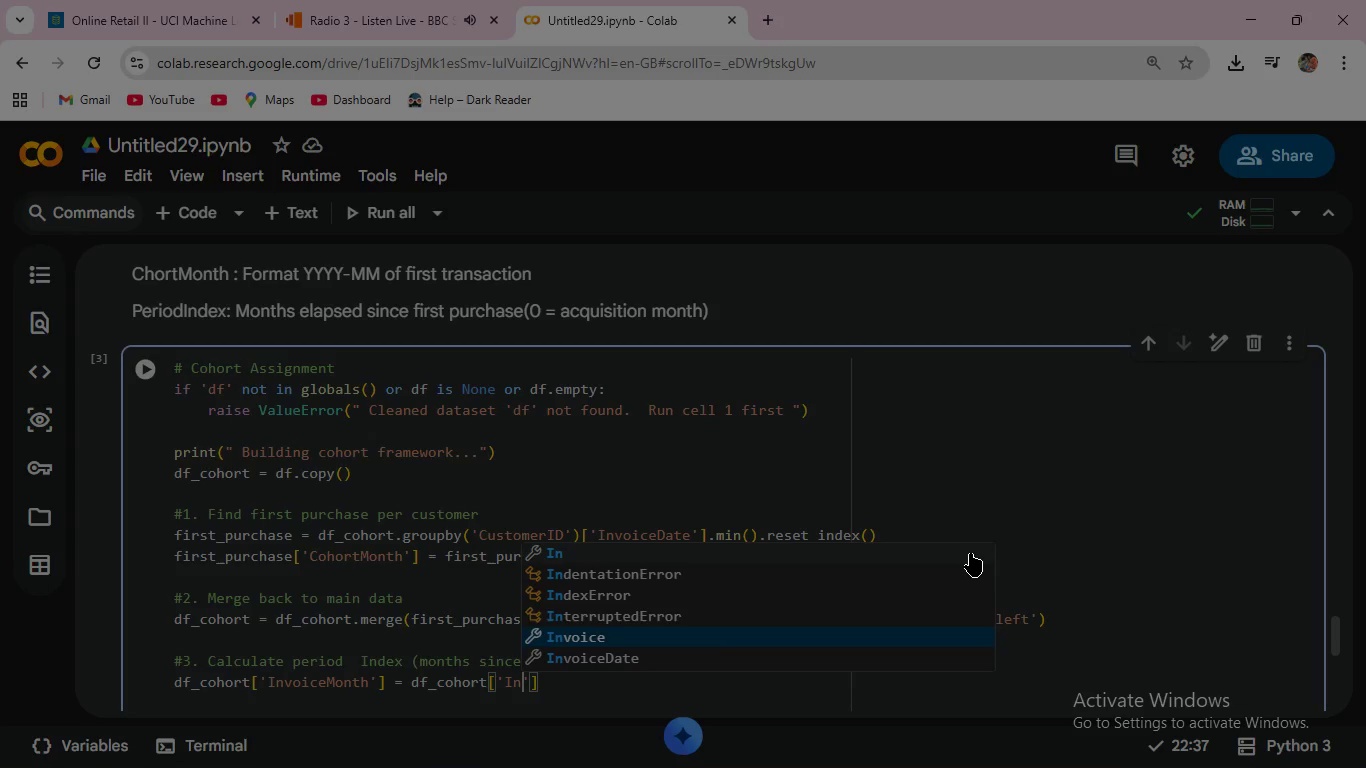 
key(ArrowDown)
 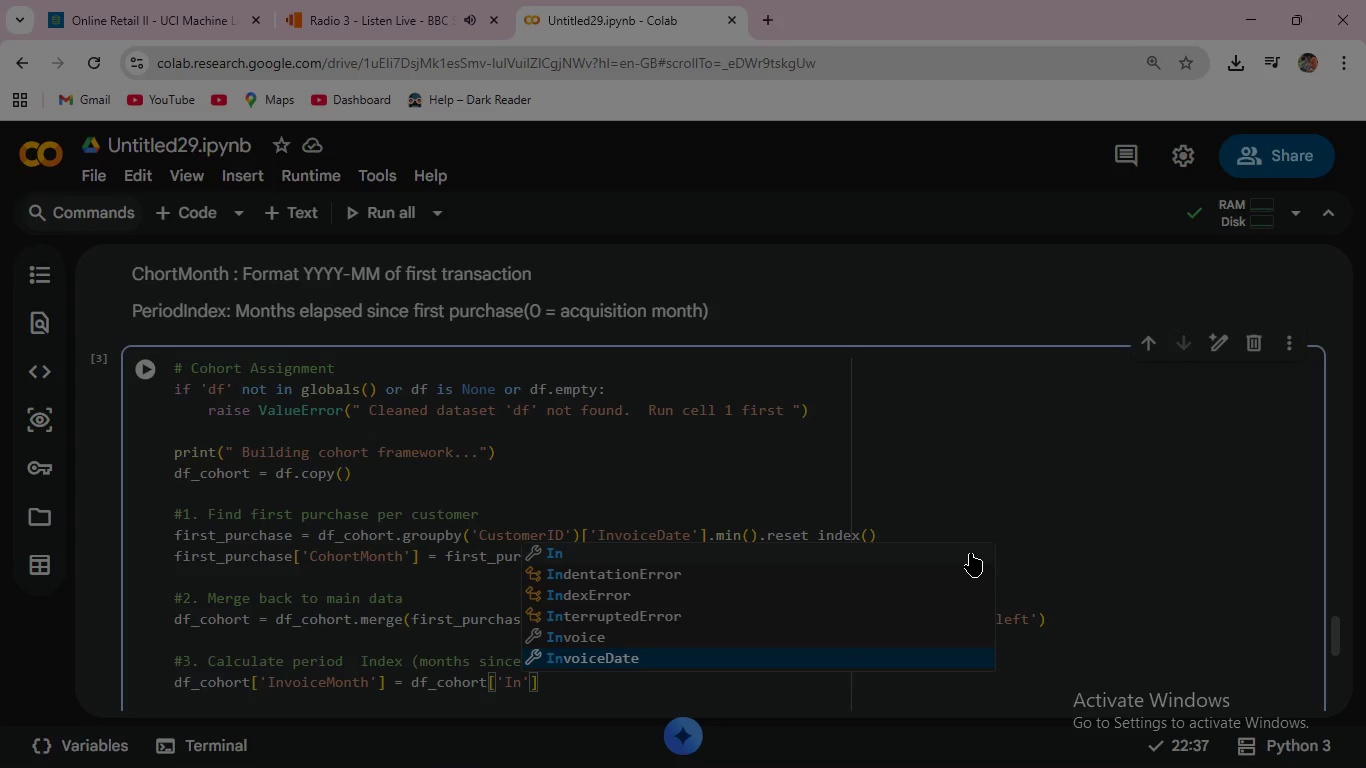 
key(Enter)
 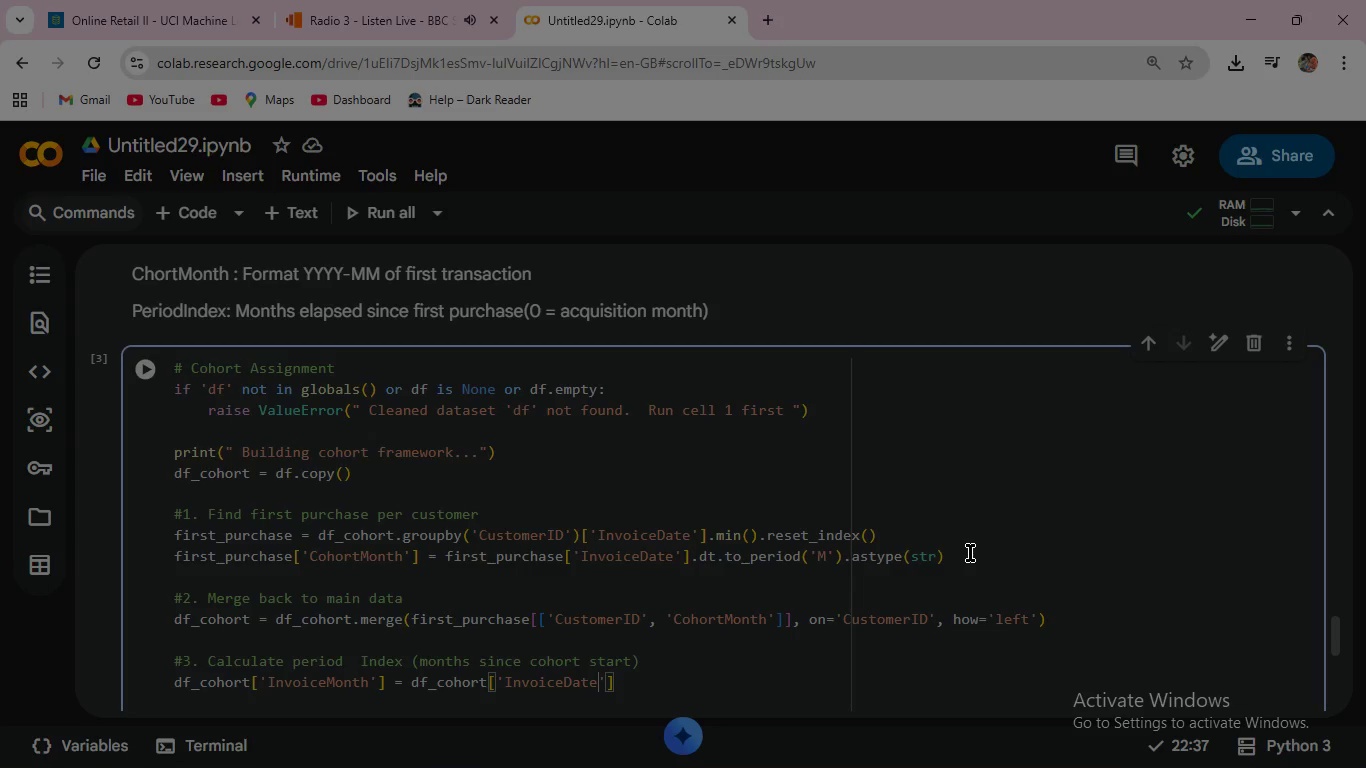 
key(ArrowRight)
 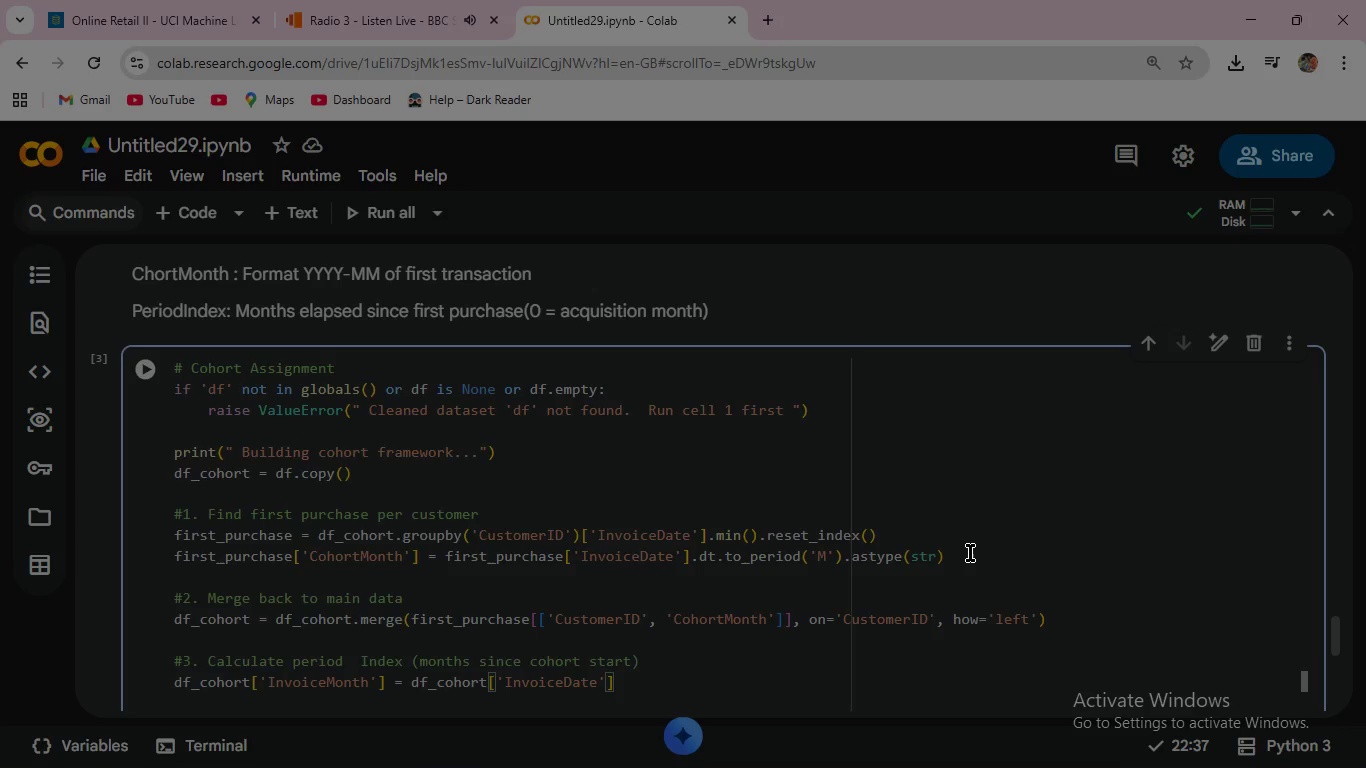 
key(ArrowRight)
 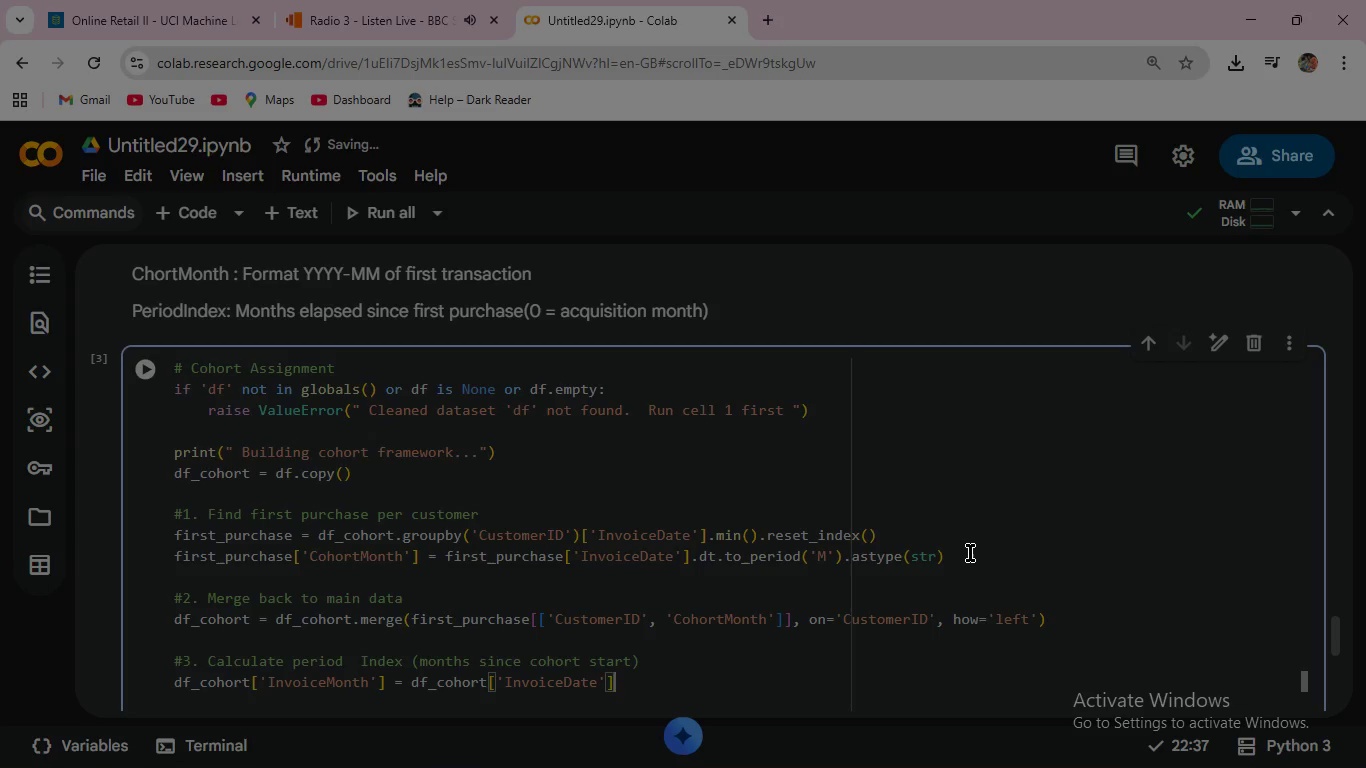 
type(.dt.to)
 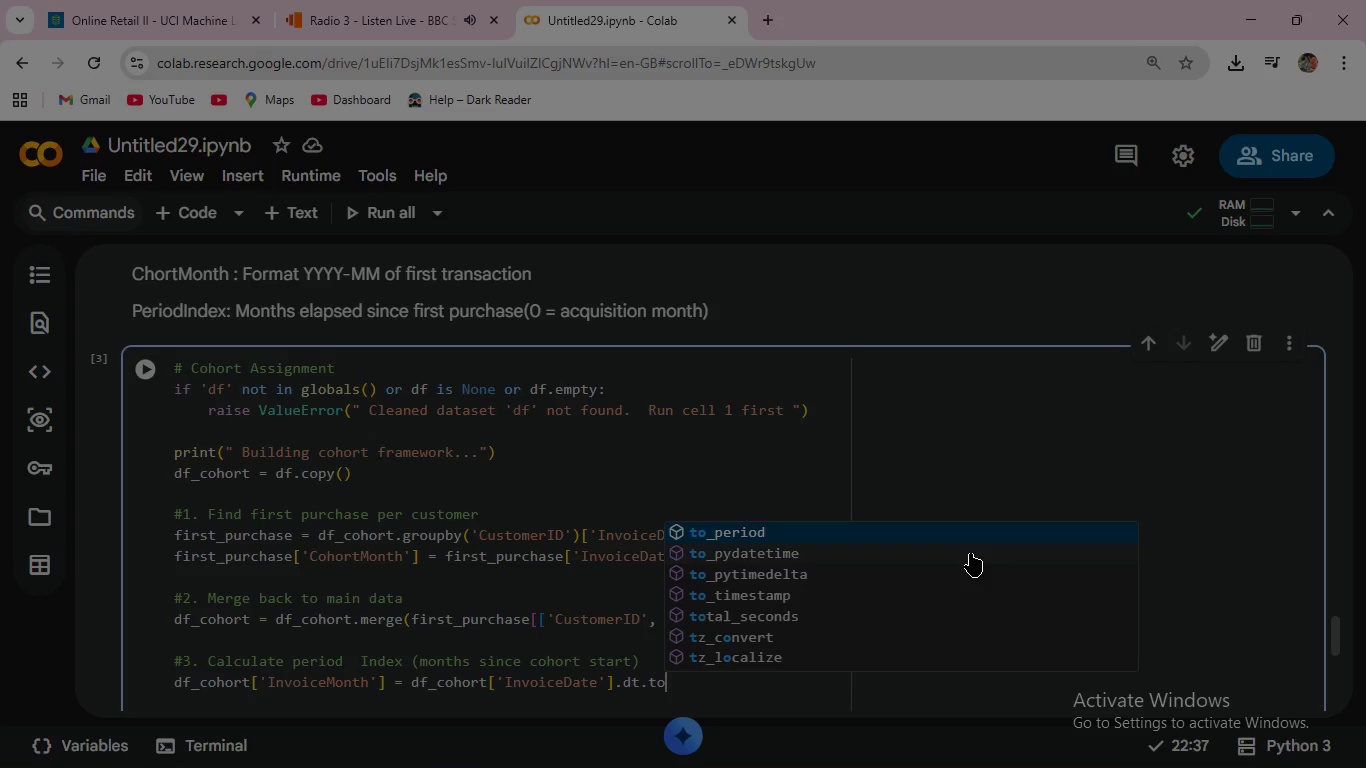 
key(Enter)
 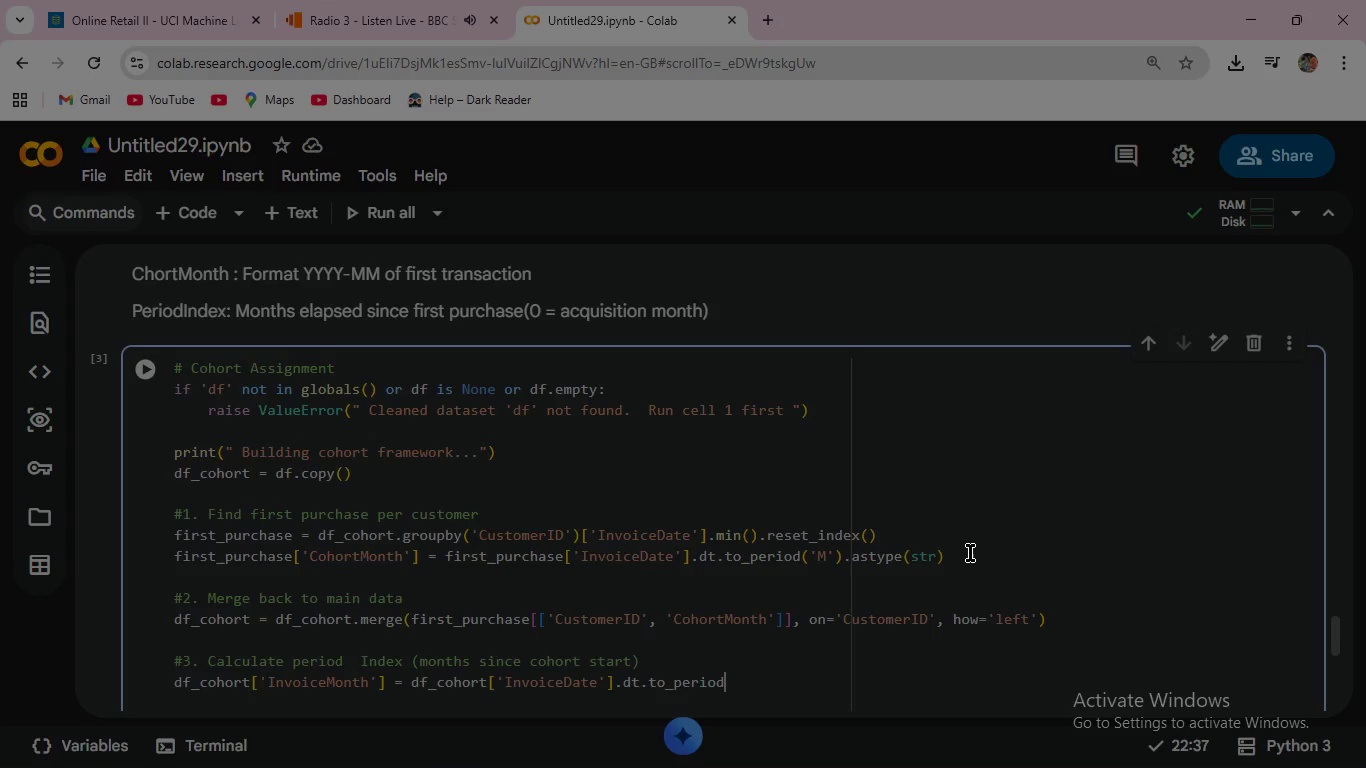 
key(Shift+9)
 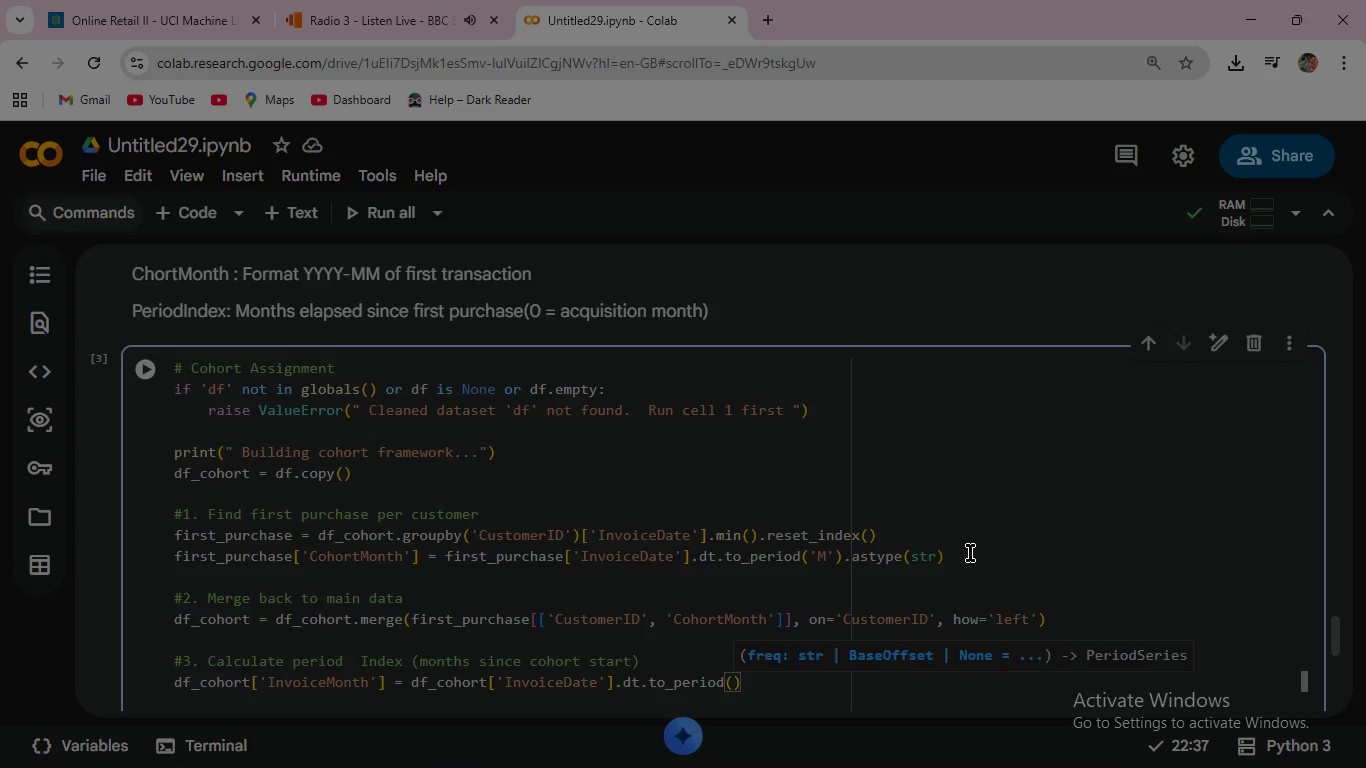 
key(Quote)
 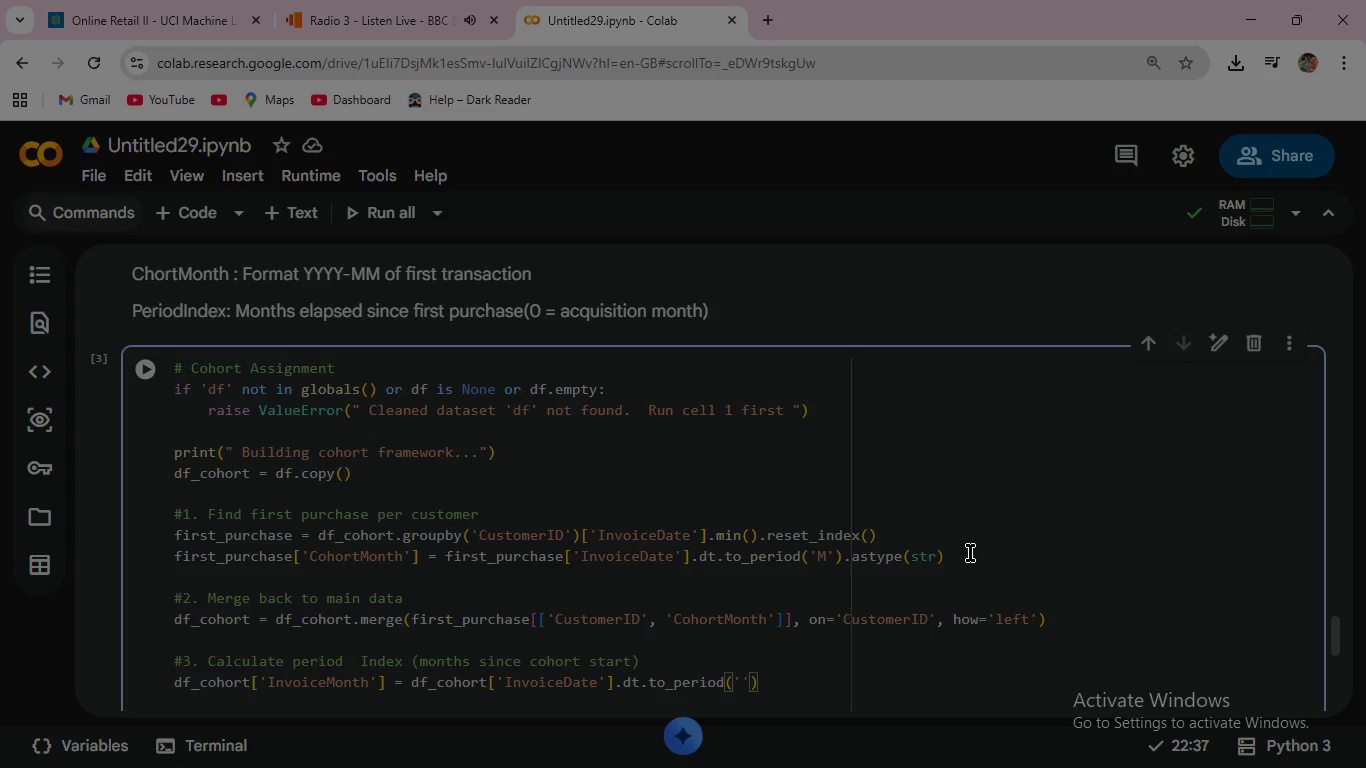 
key(Shift+M)
 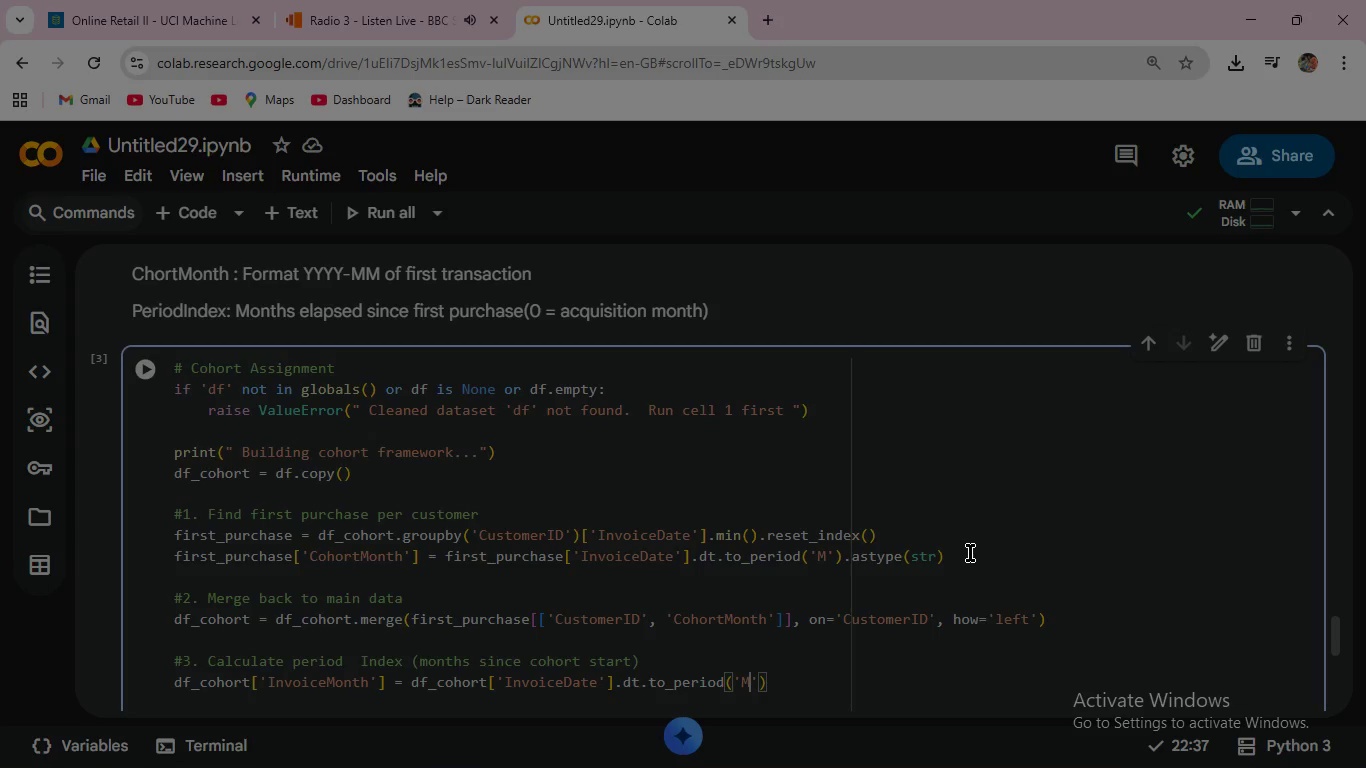 
key(ArrowRight)
 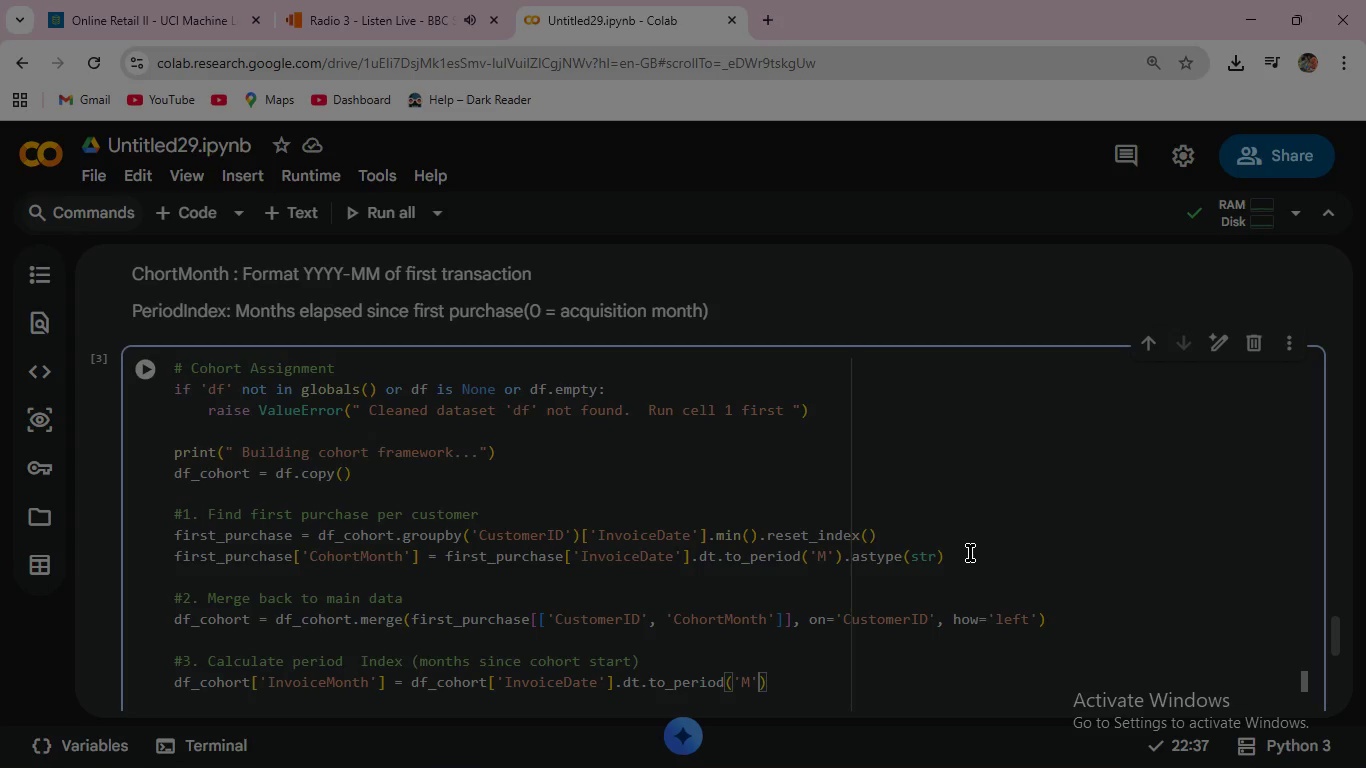 
key(ArrowRight)
 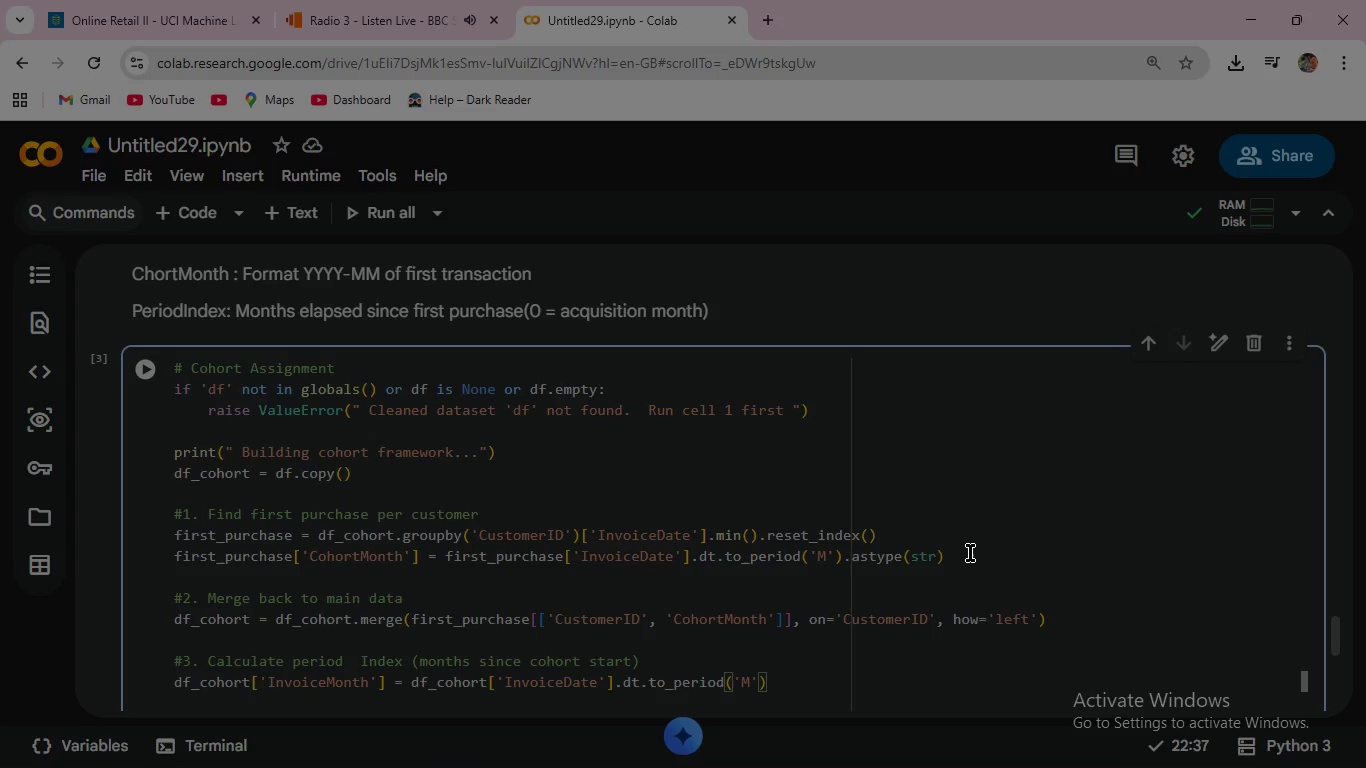 
type(.as)
 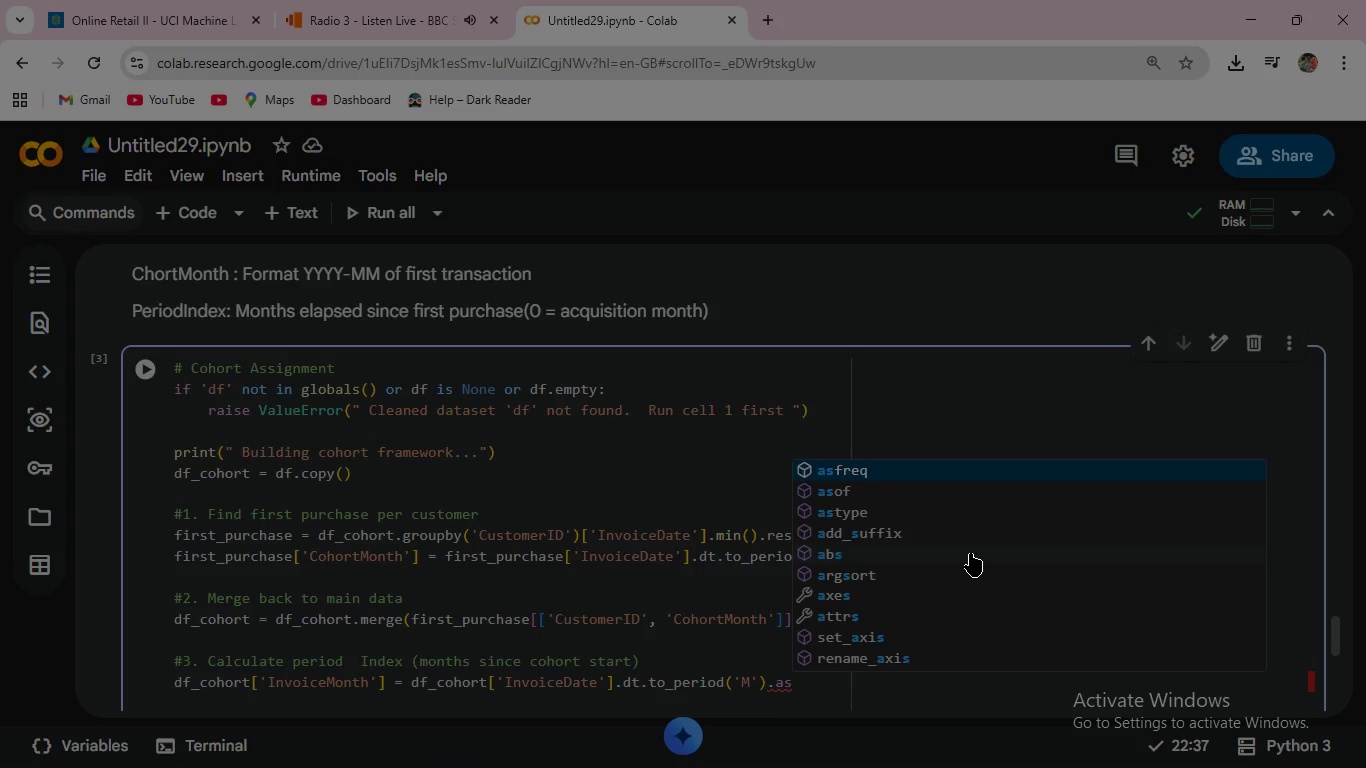 
type(type)
 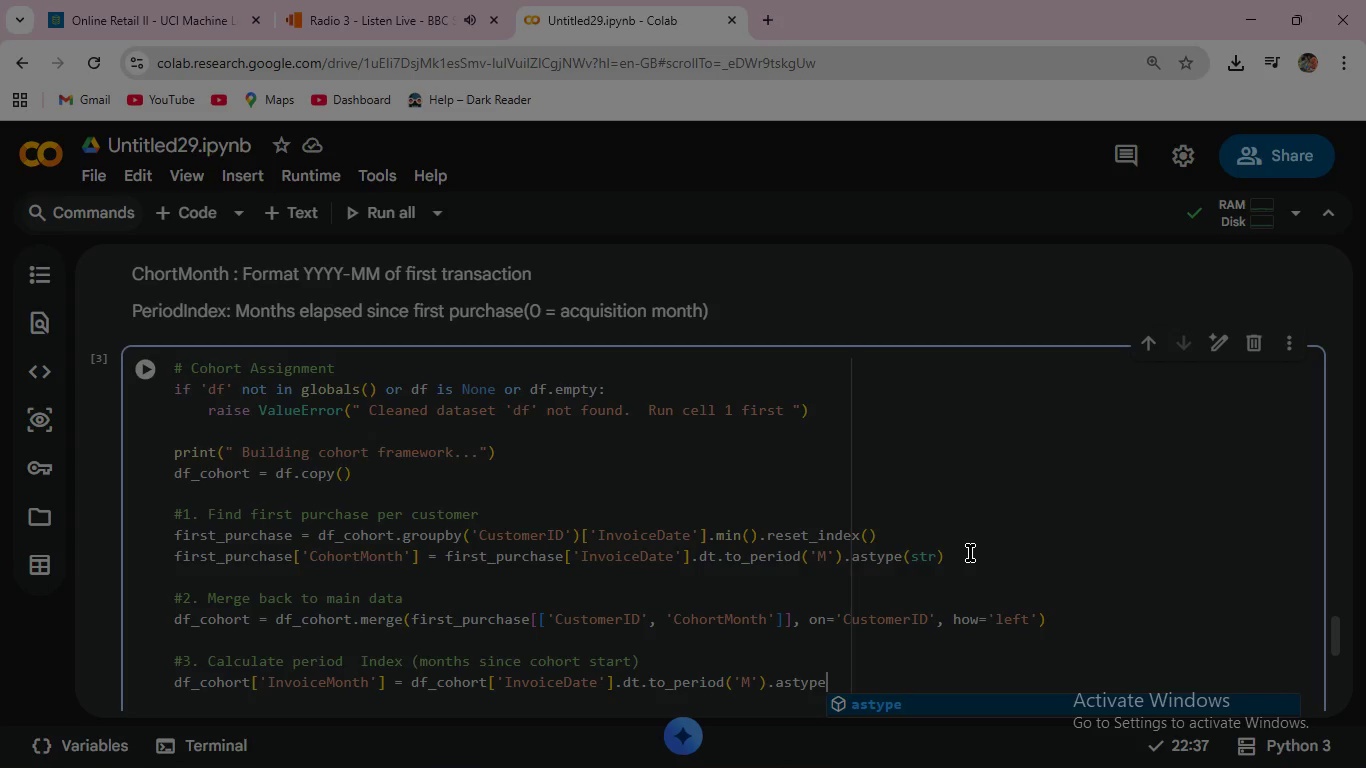 
type((str)
 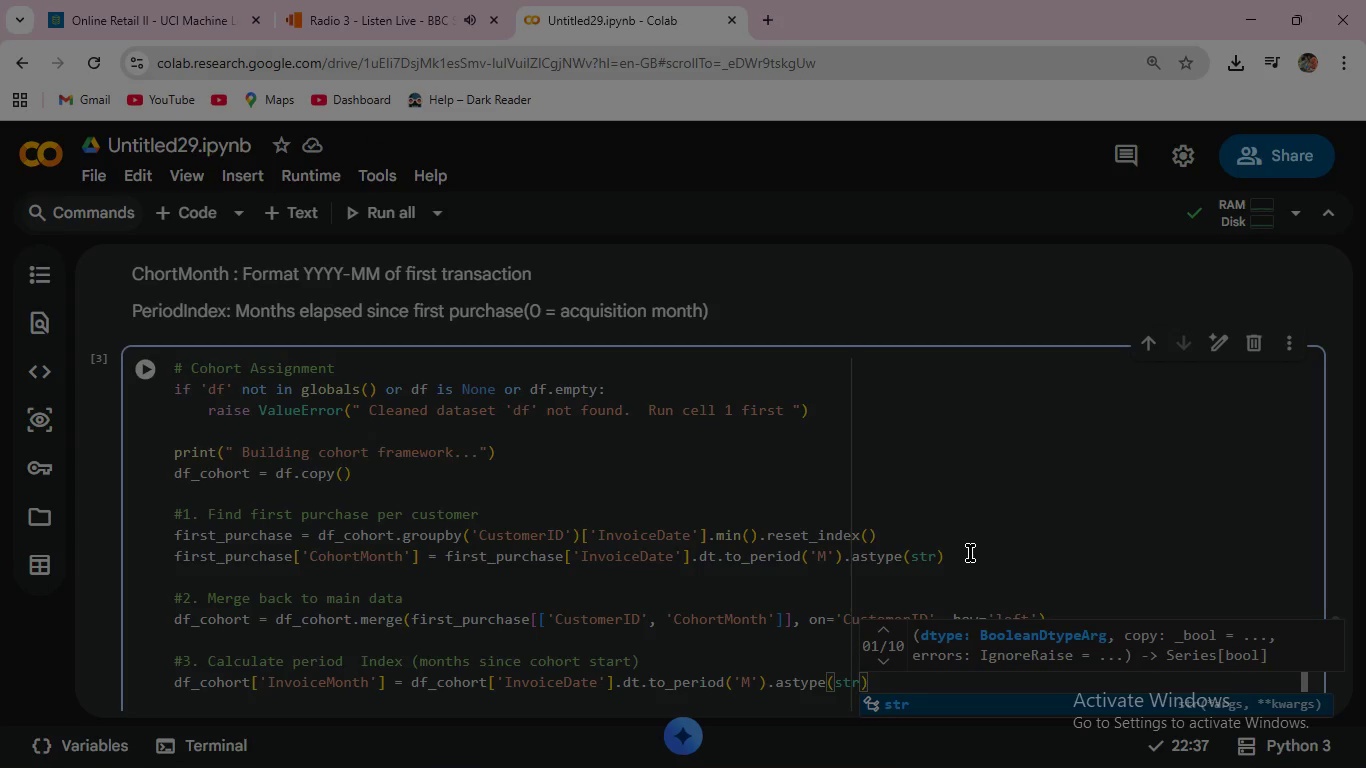 
wait(15.89)
 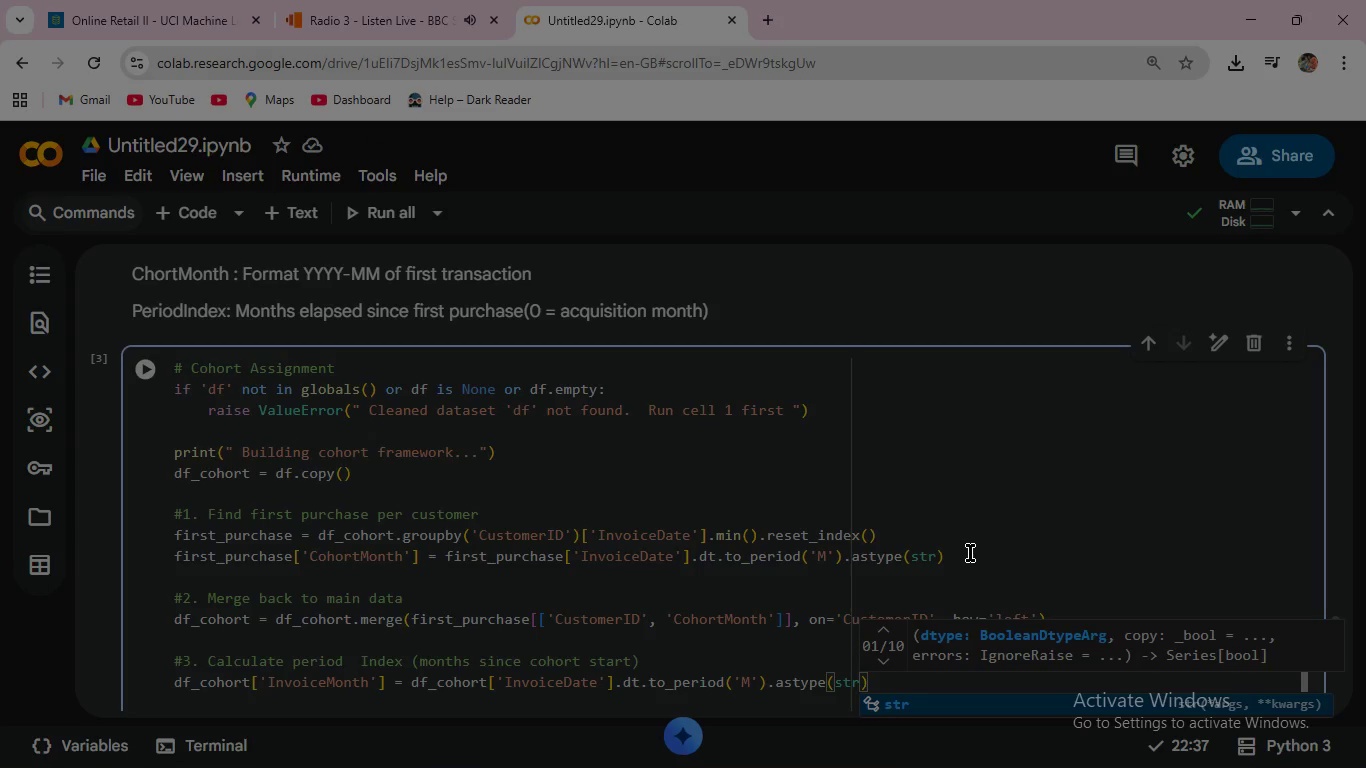 
key(Enter)
 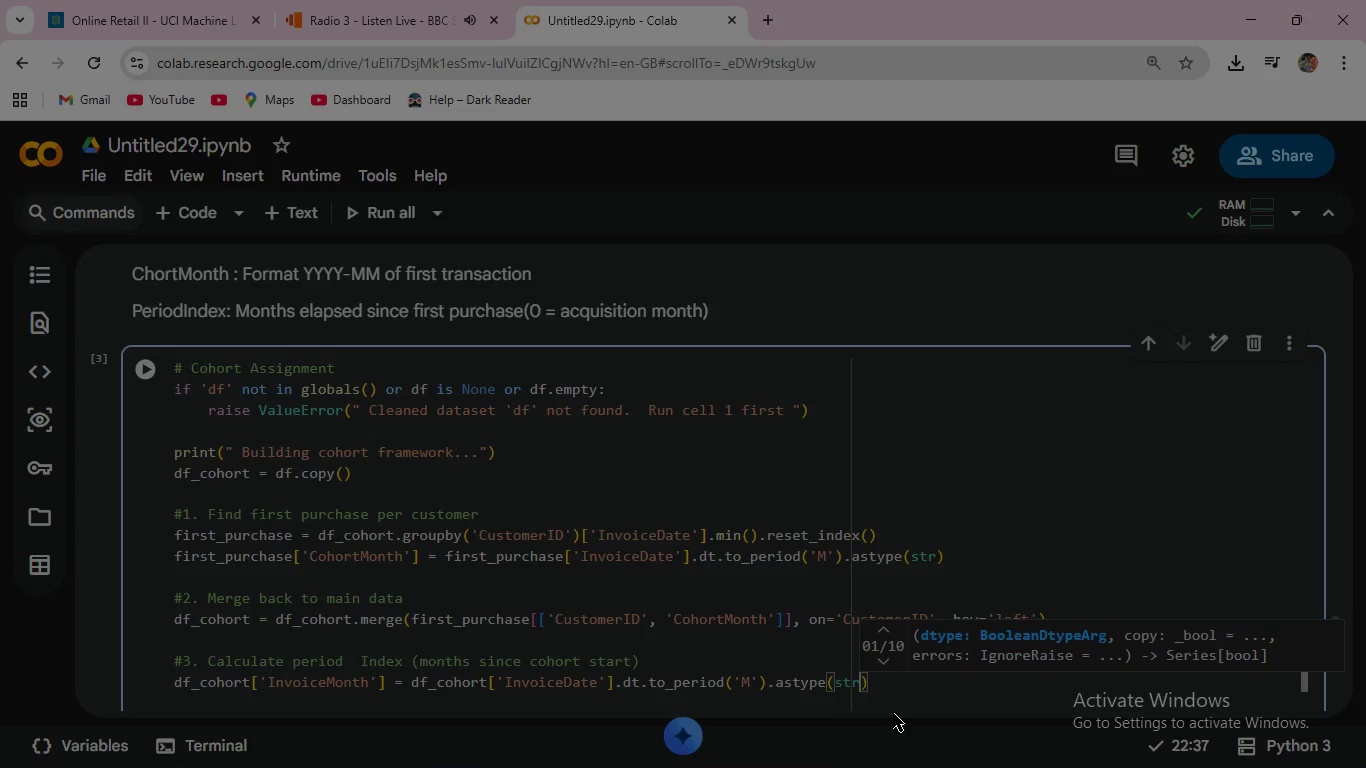 
wait(11.3)
 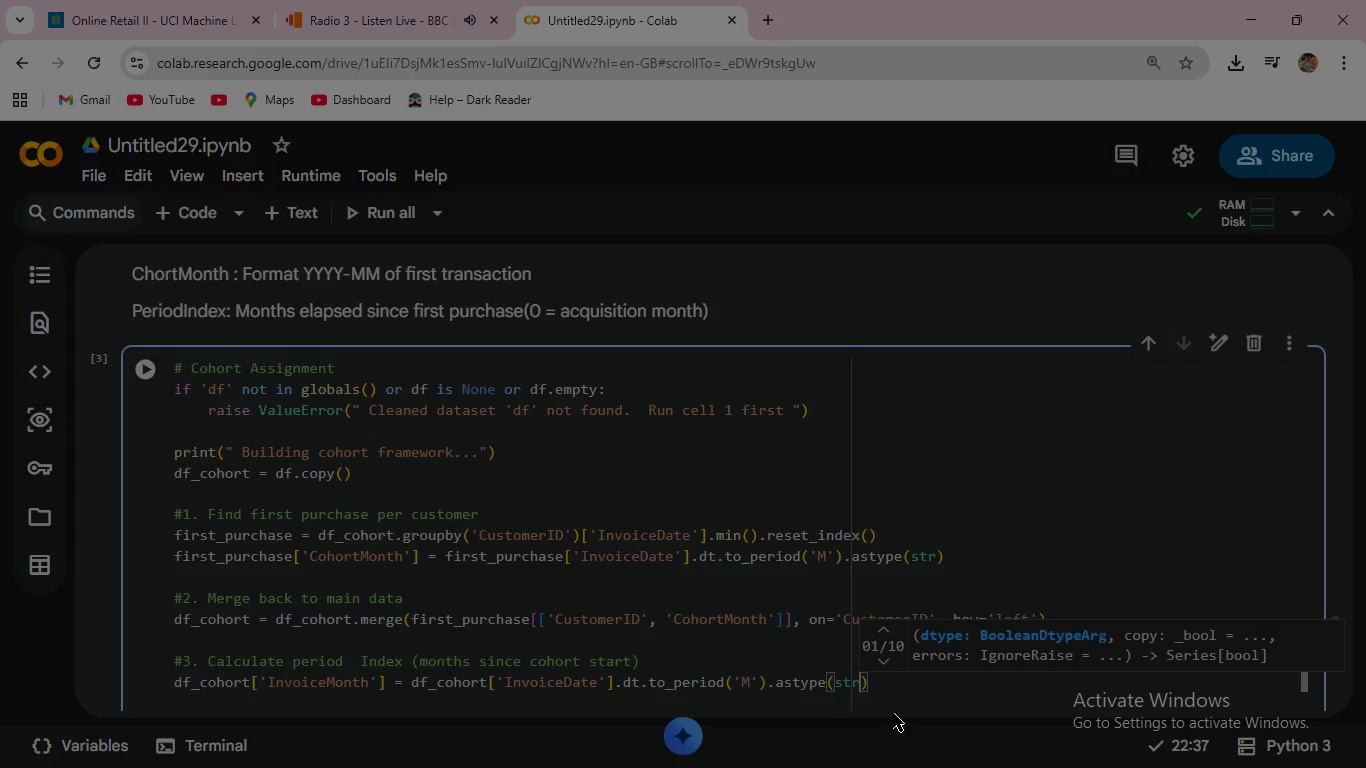 
key(ArrowRight)
 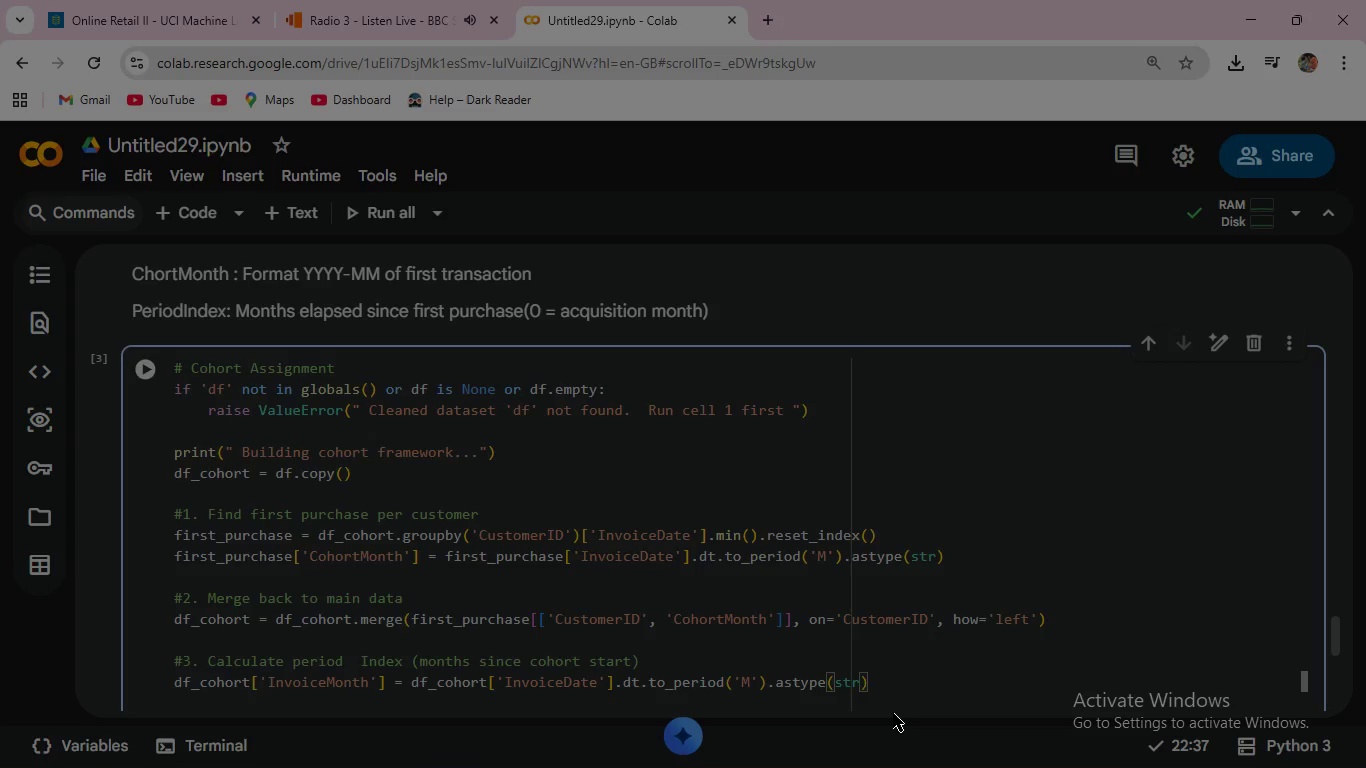 
key(Enter)
 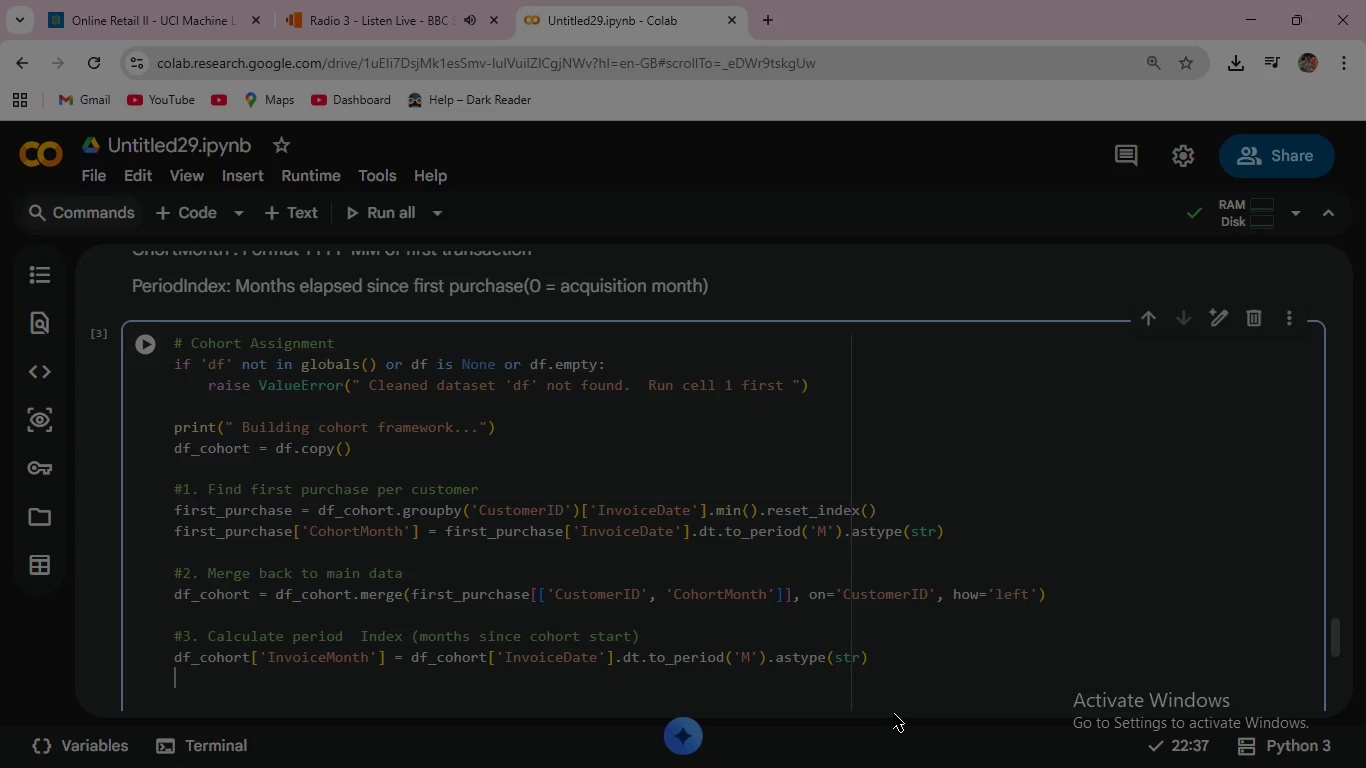 
type(inv_dt = pd.to)
 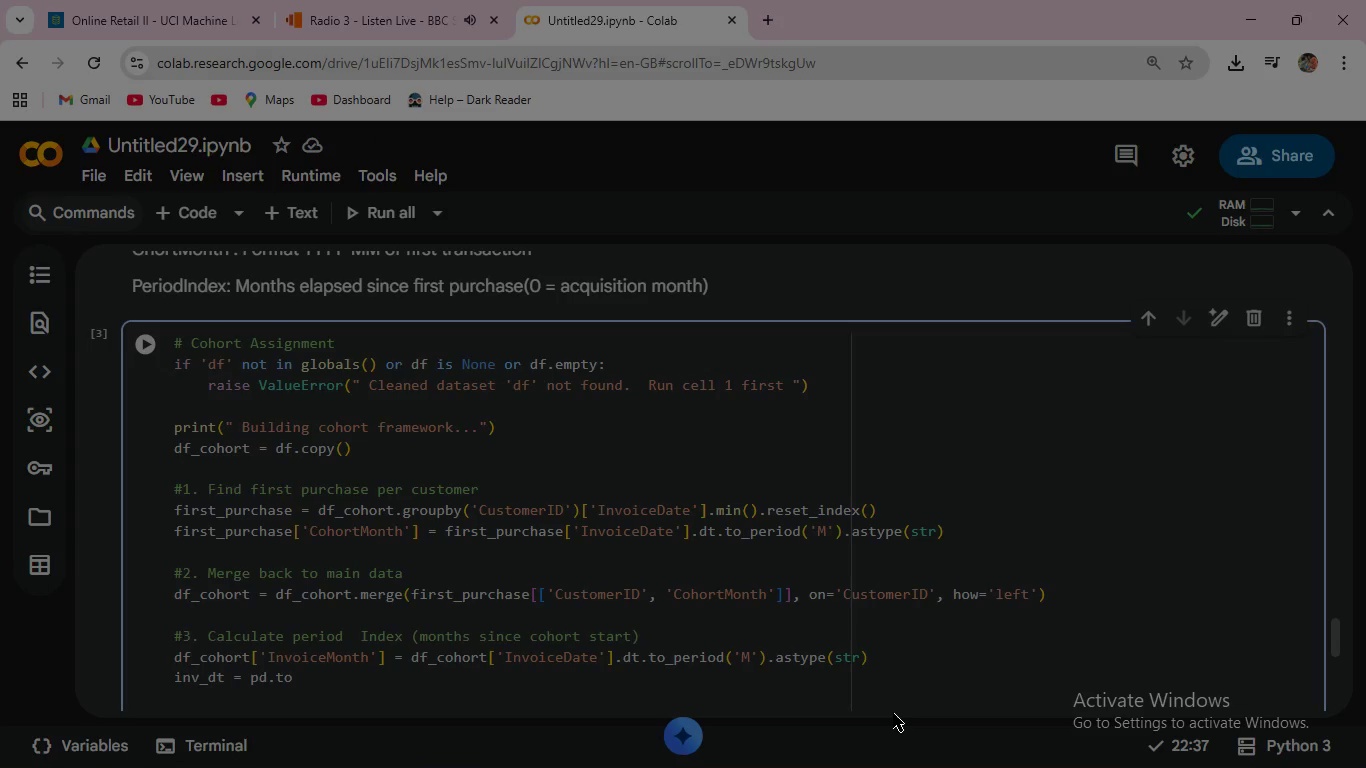 
wait(5.06)
 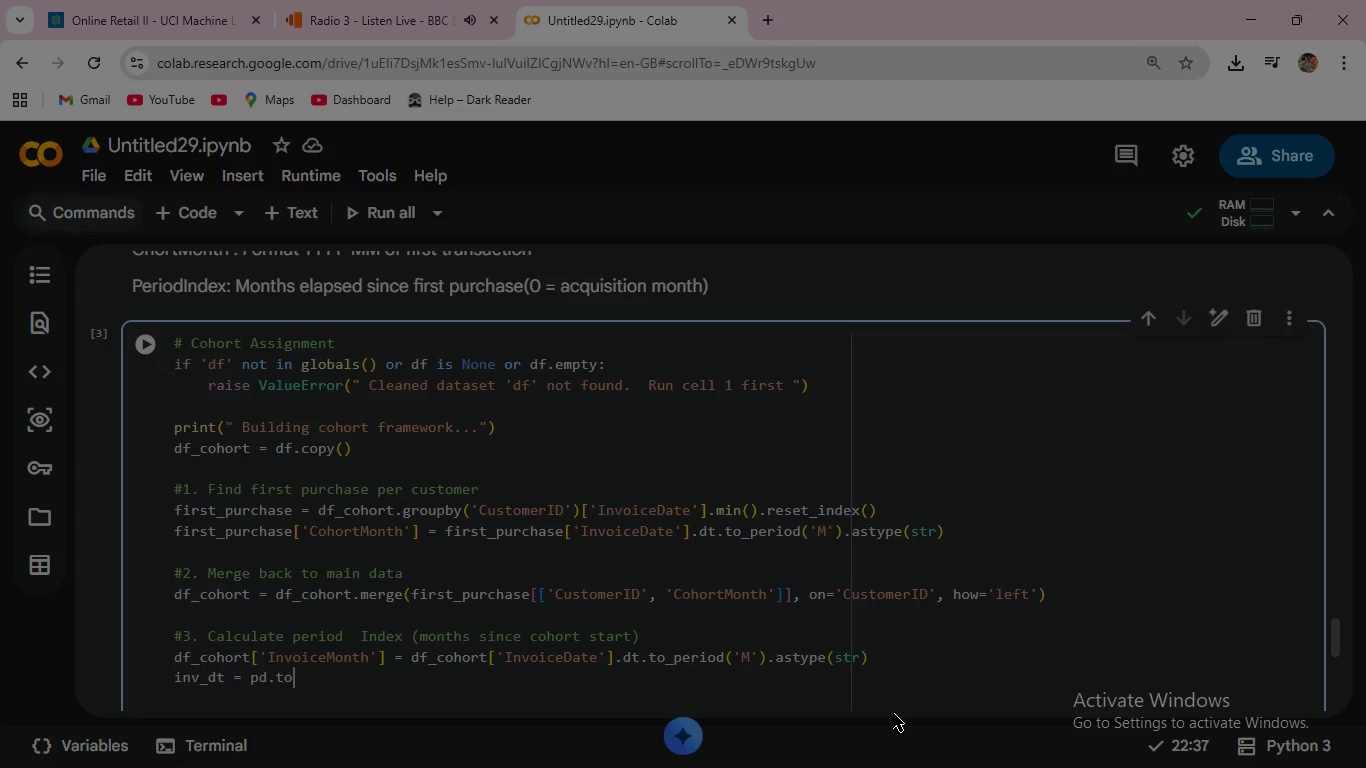 
key(Enter)
 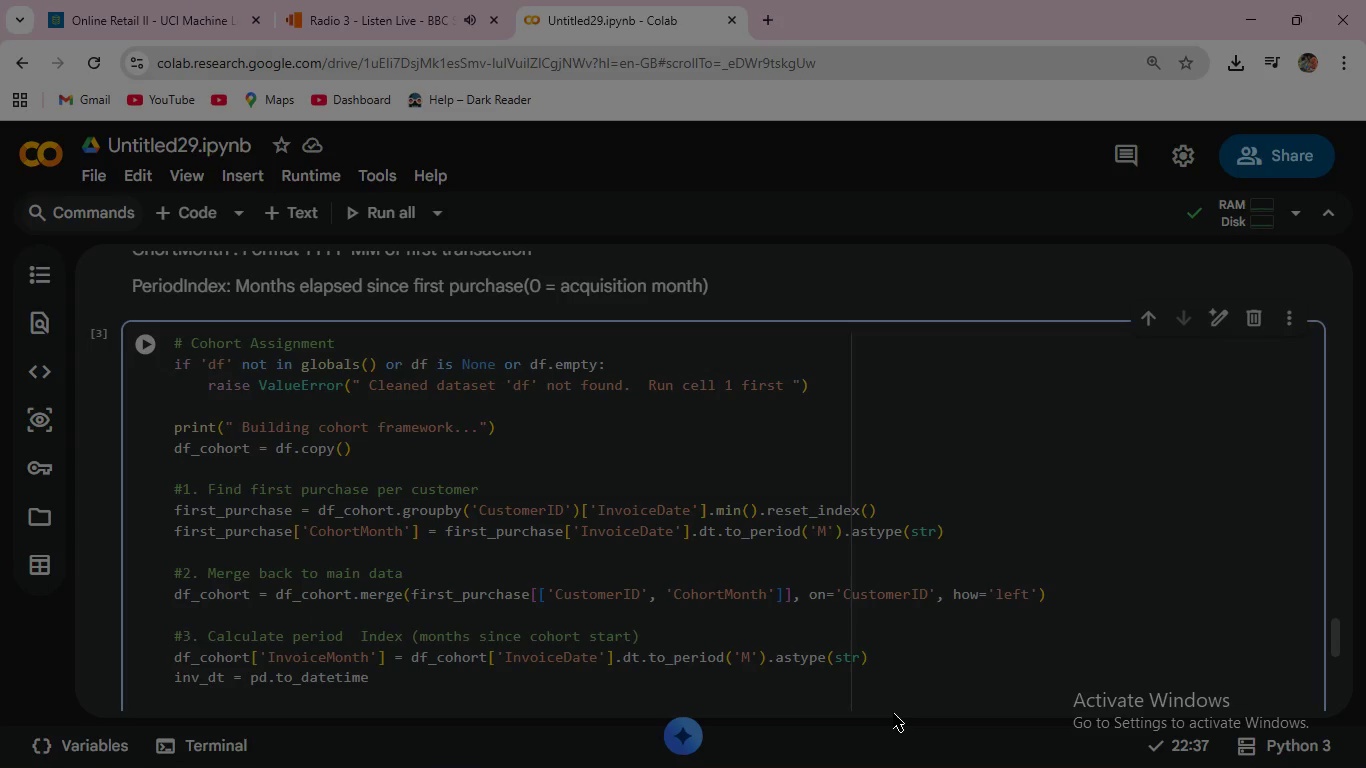 
type((df)
 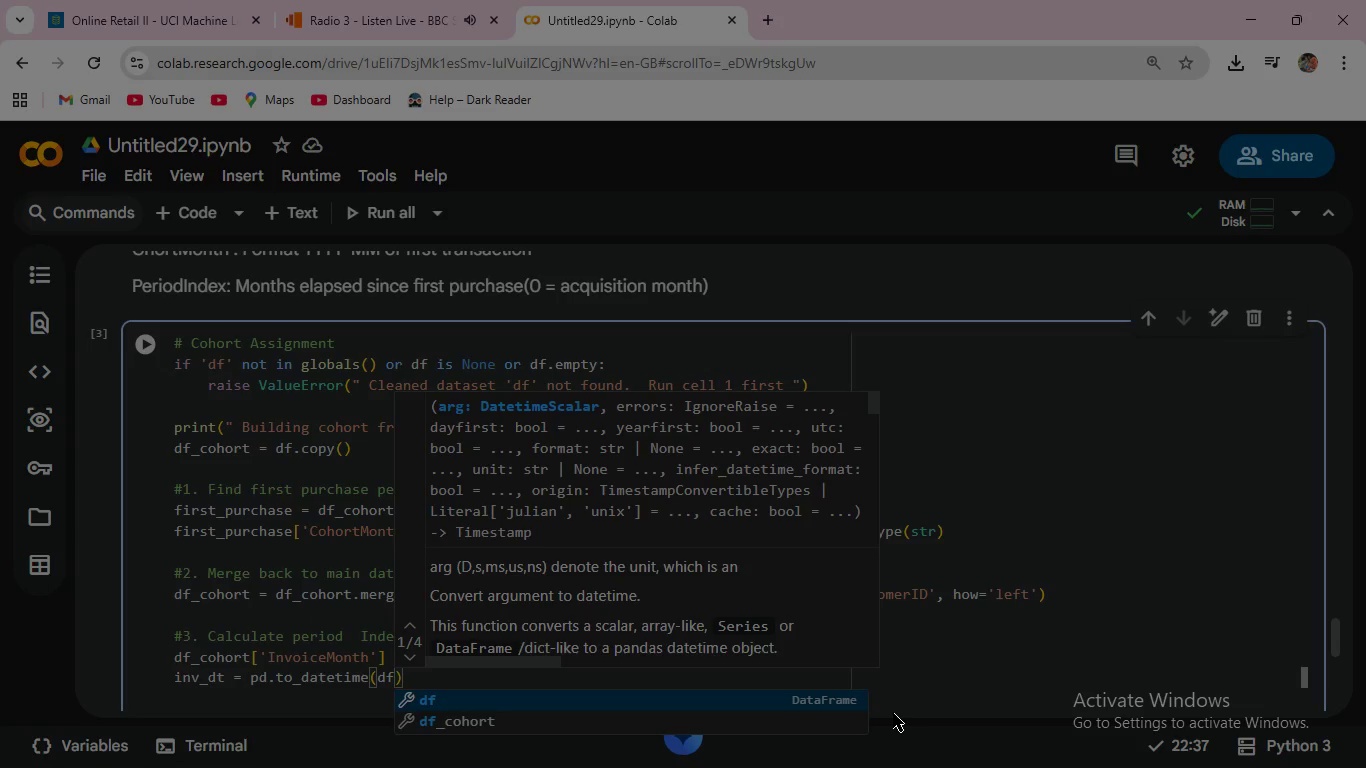 
key(ArrowDown)
 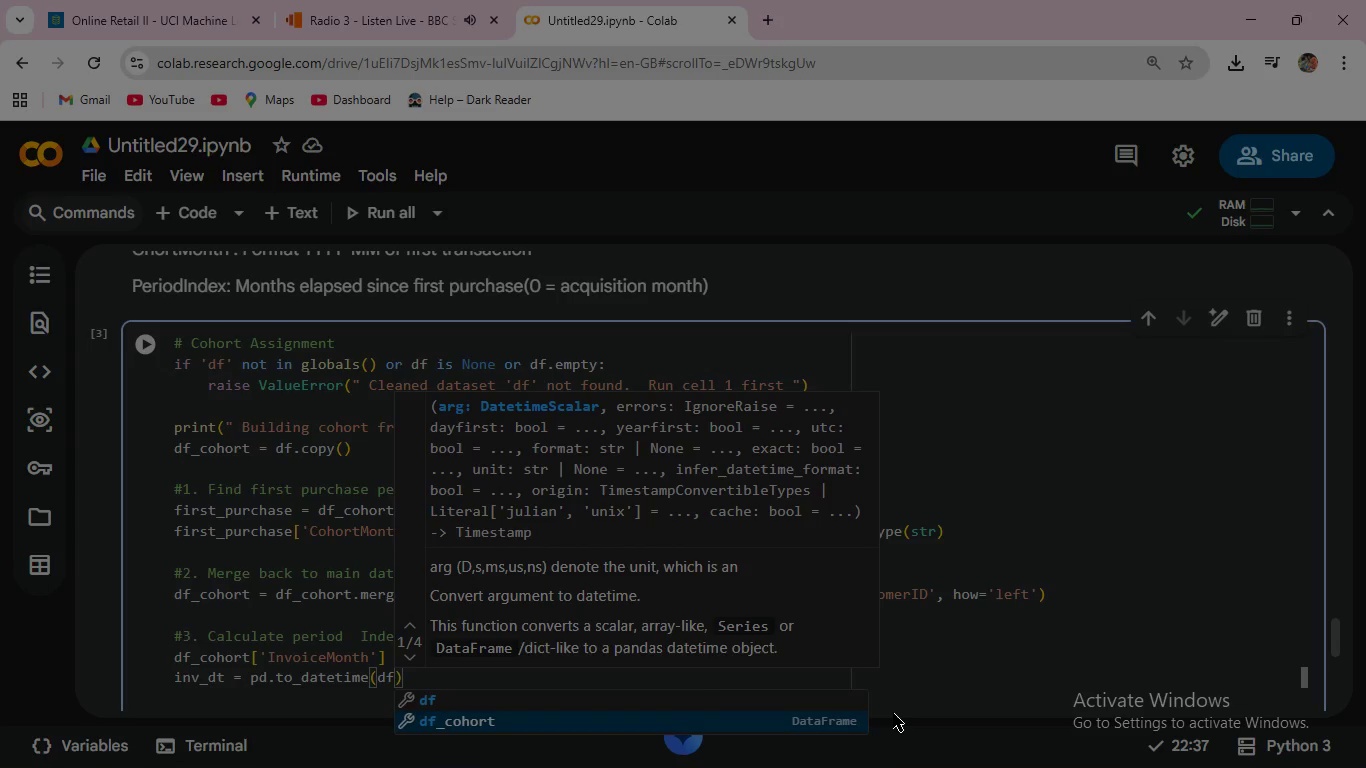 
key(Enter)
 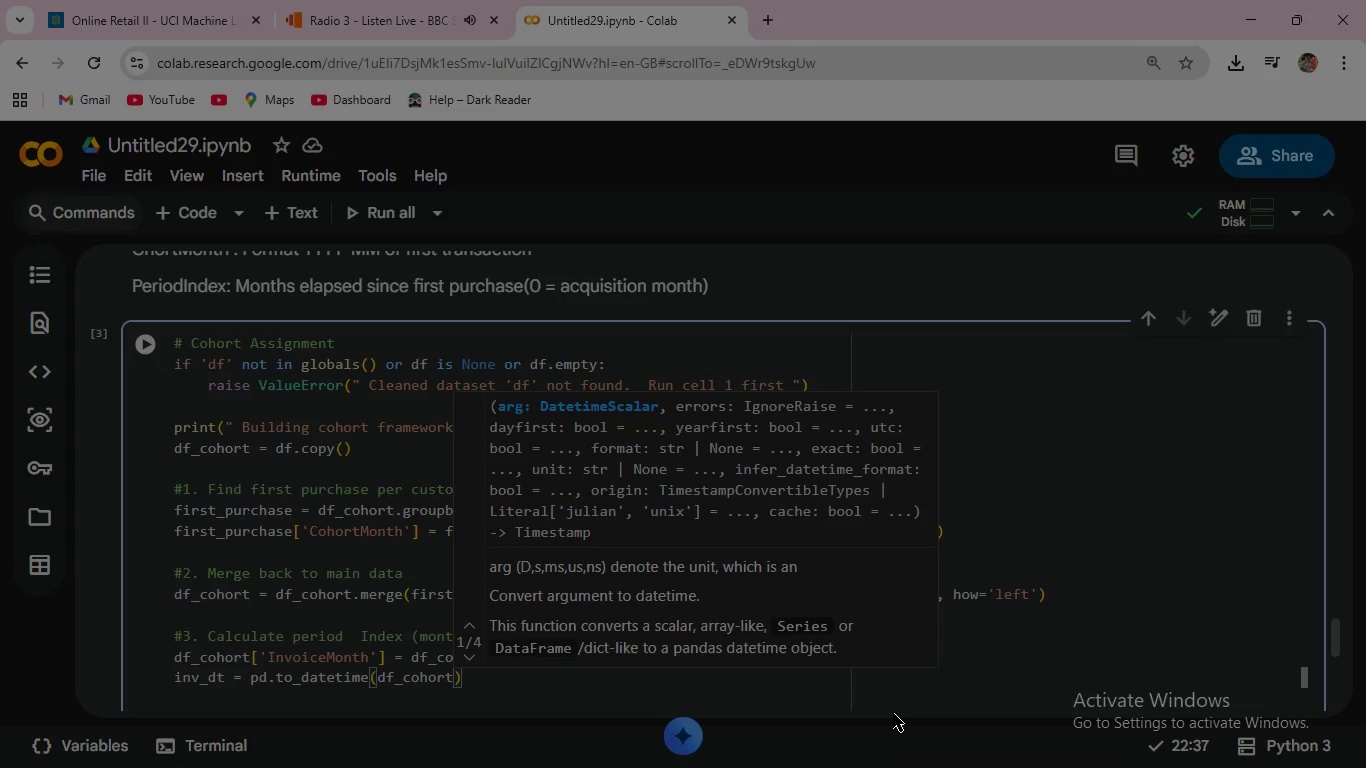 
key(BracketLeft)
 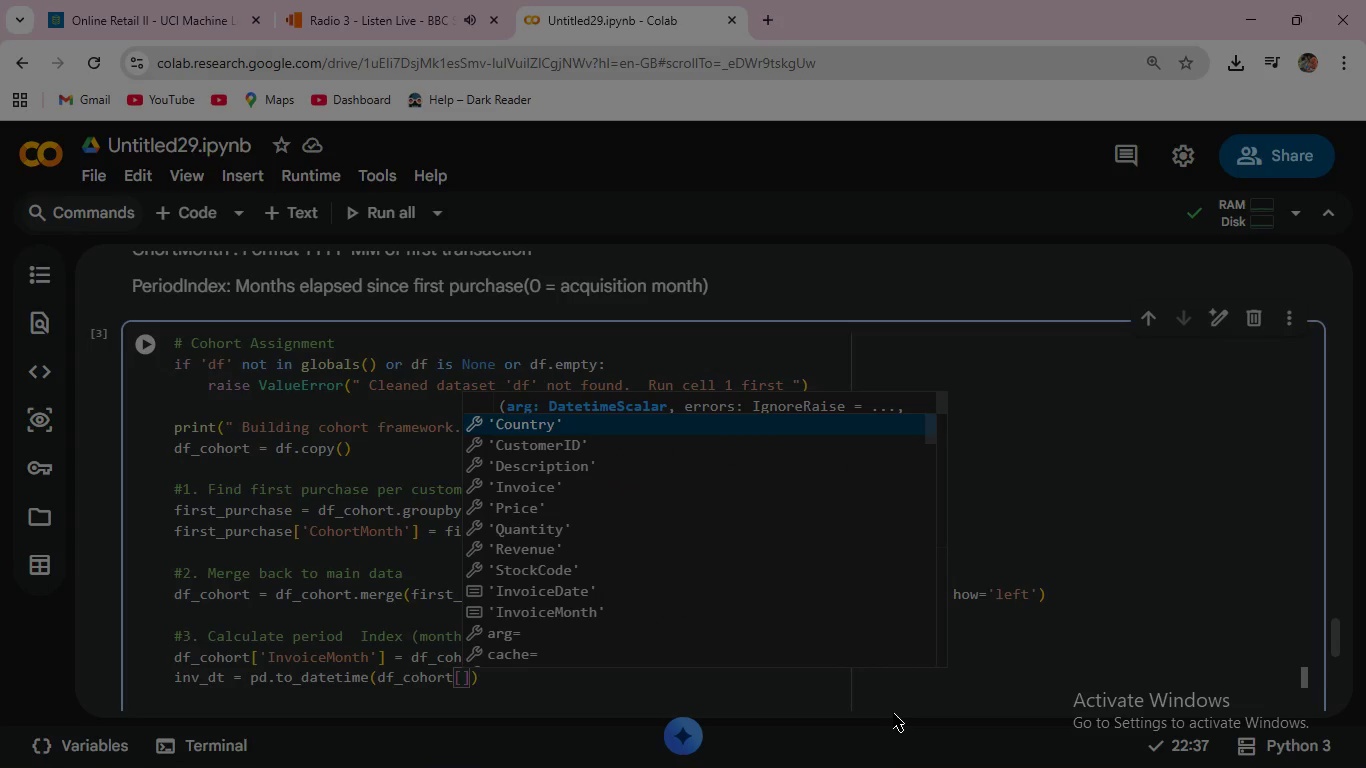 
key(Quote)
 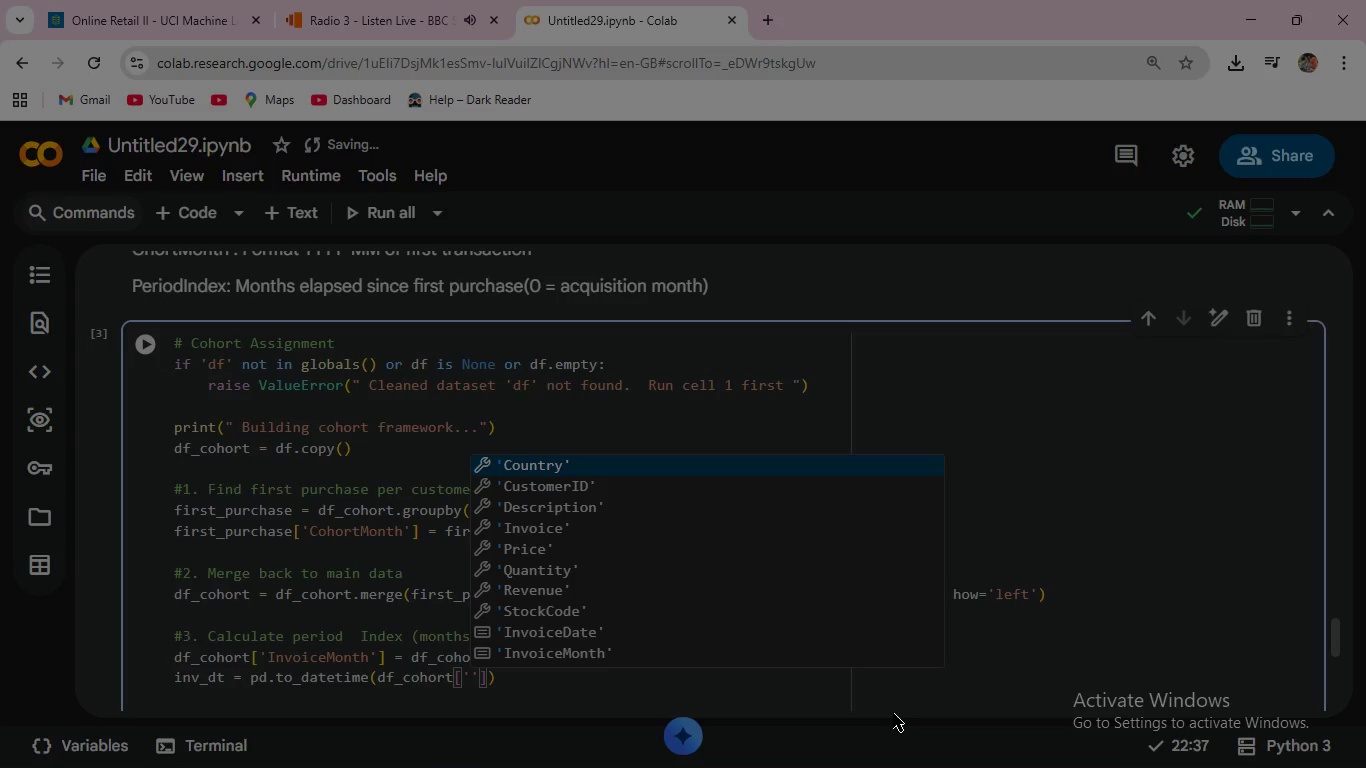 
wait(11.7)
 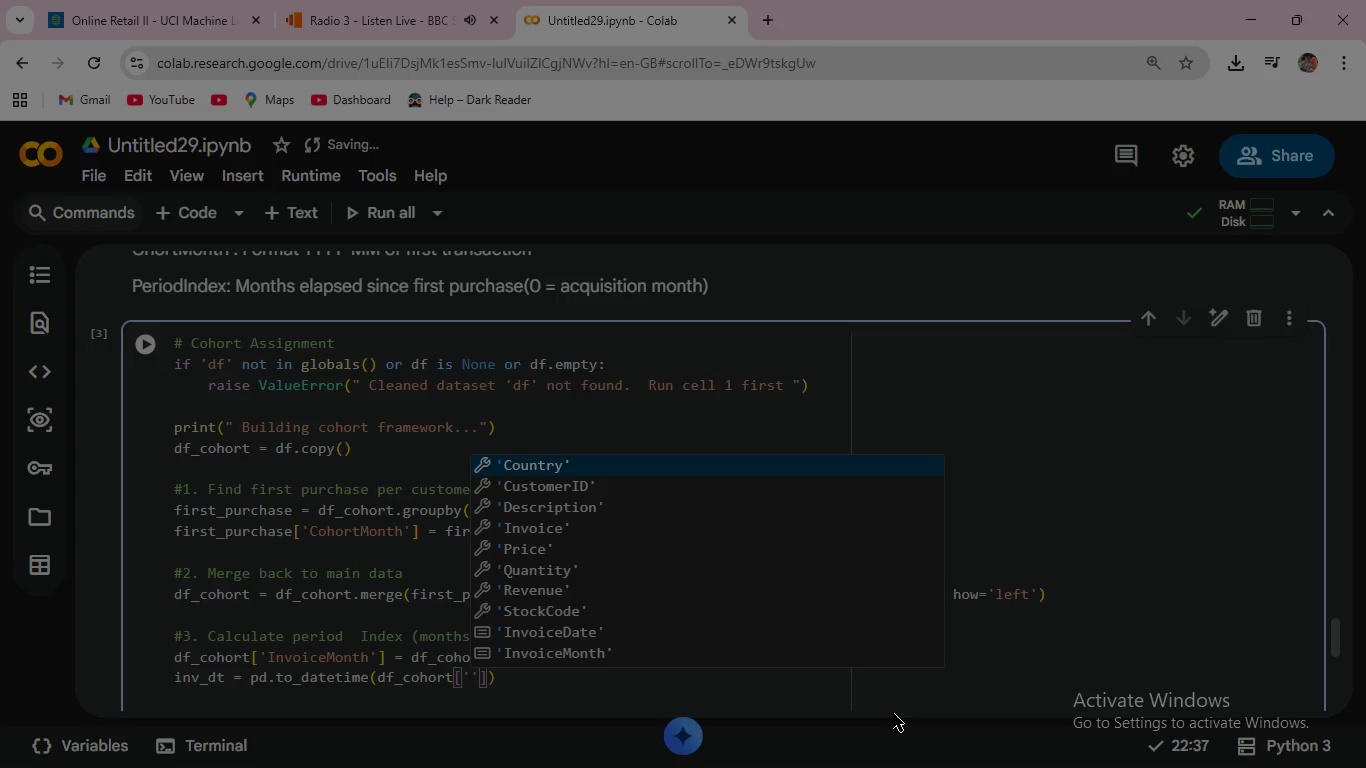 
key(ArrowDown)
 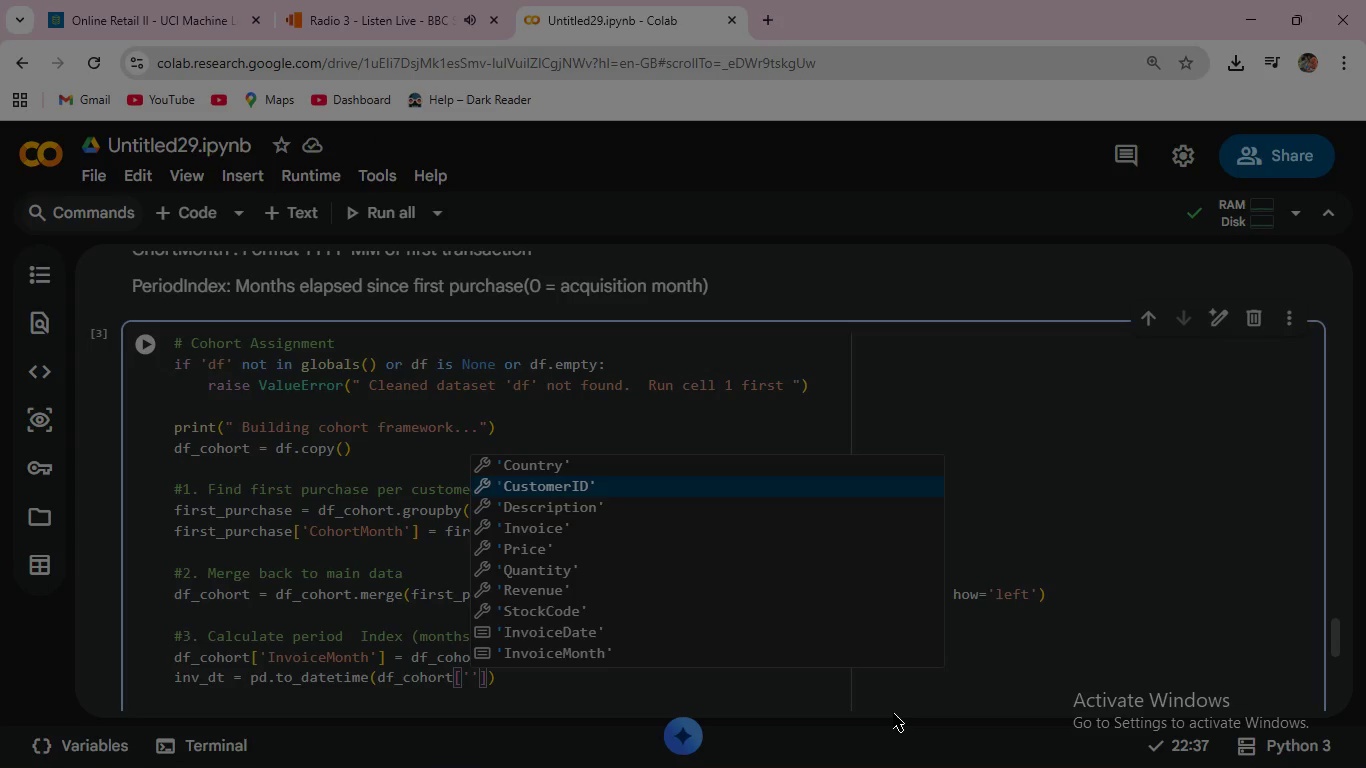 
key(ArrowDown)
 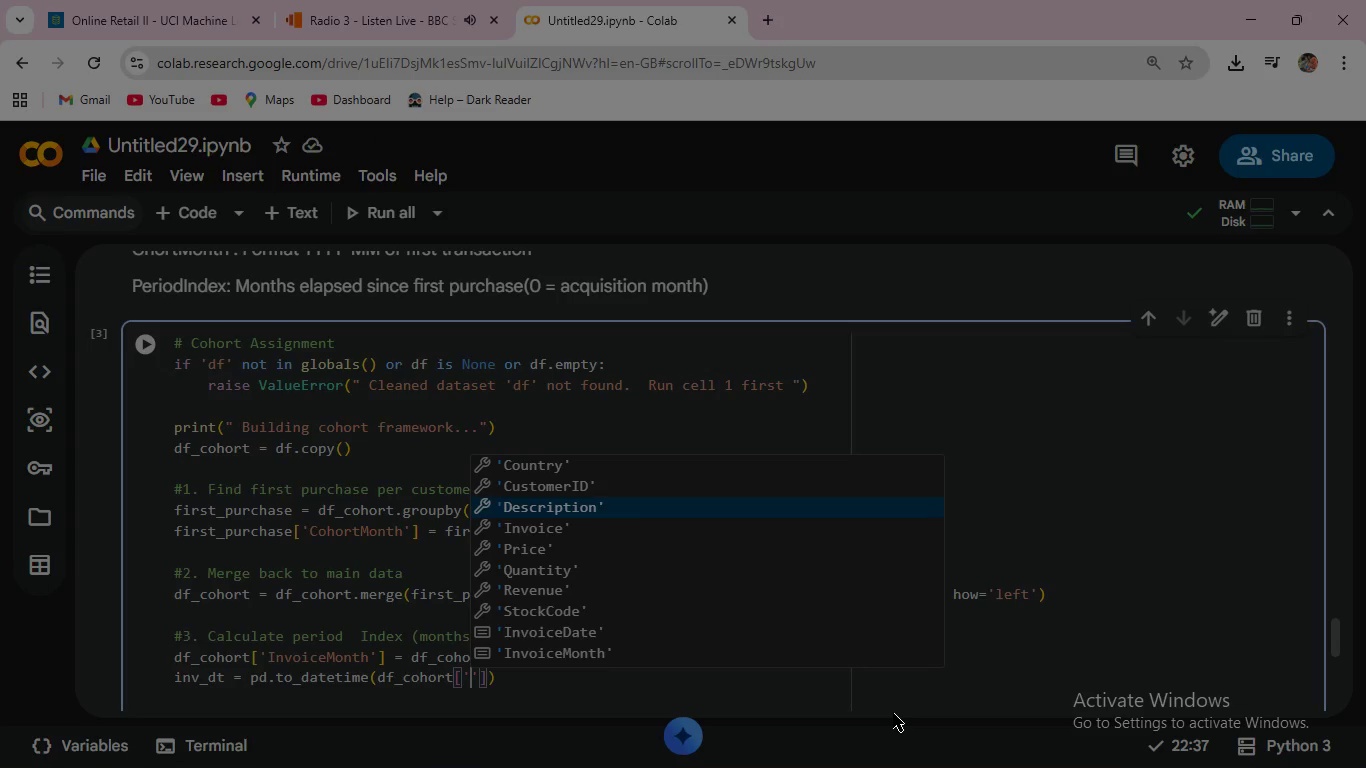 
key(ArrowDown)
 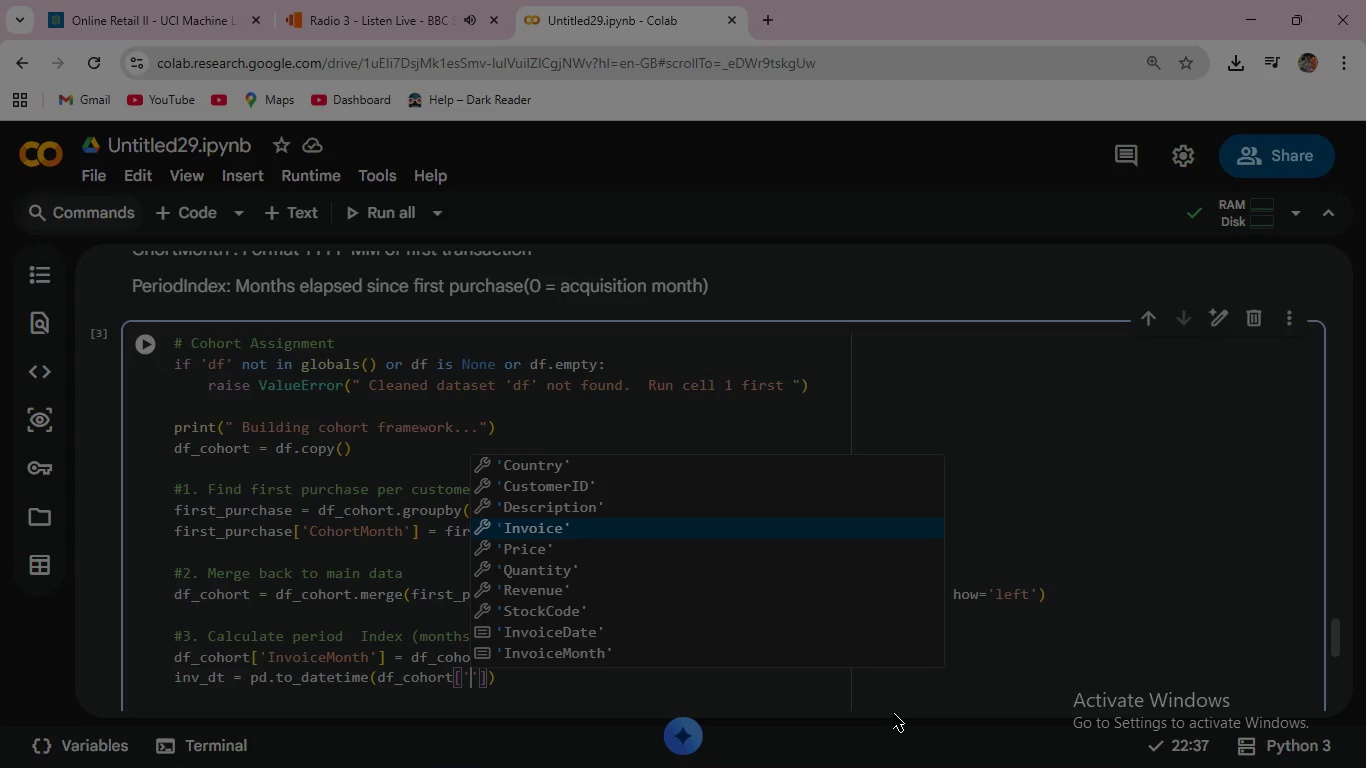 
key(ArrowDown)
 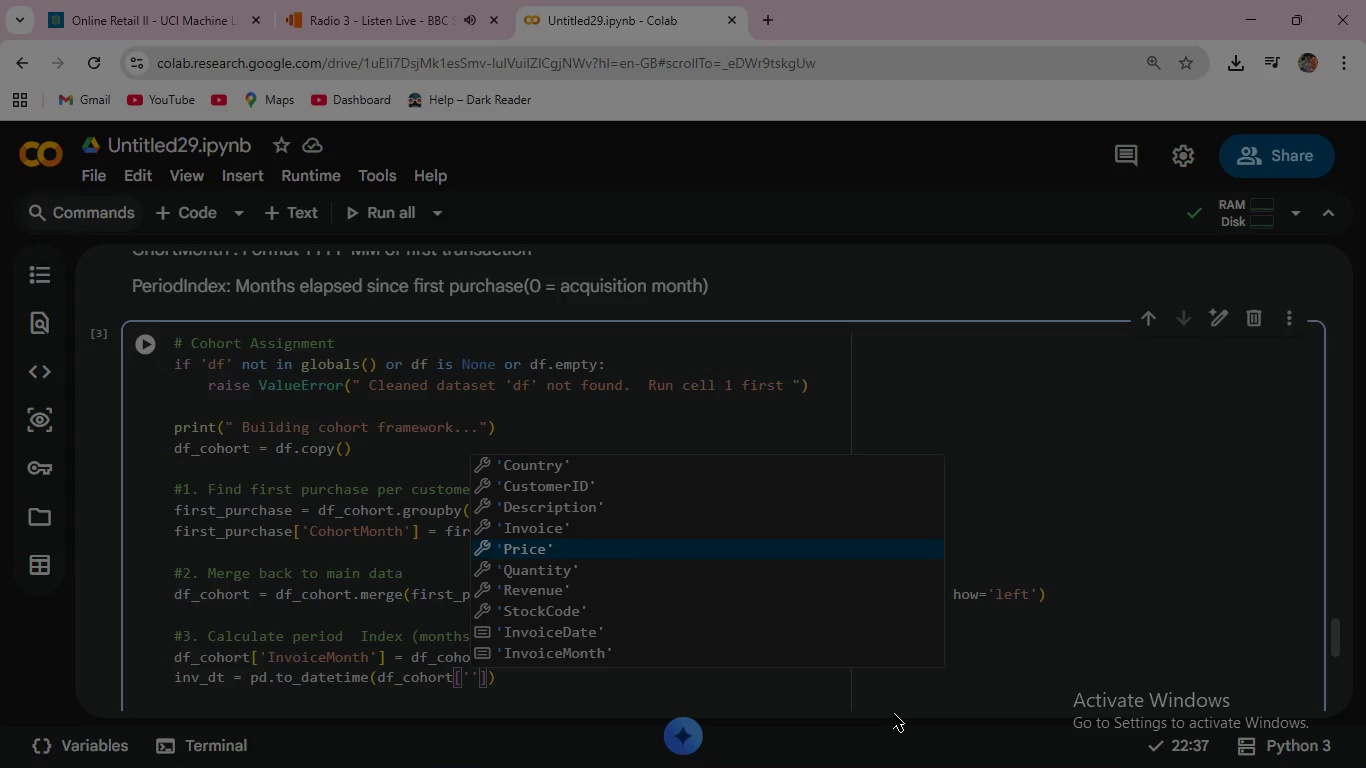 
key(ArrowDown)
 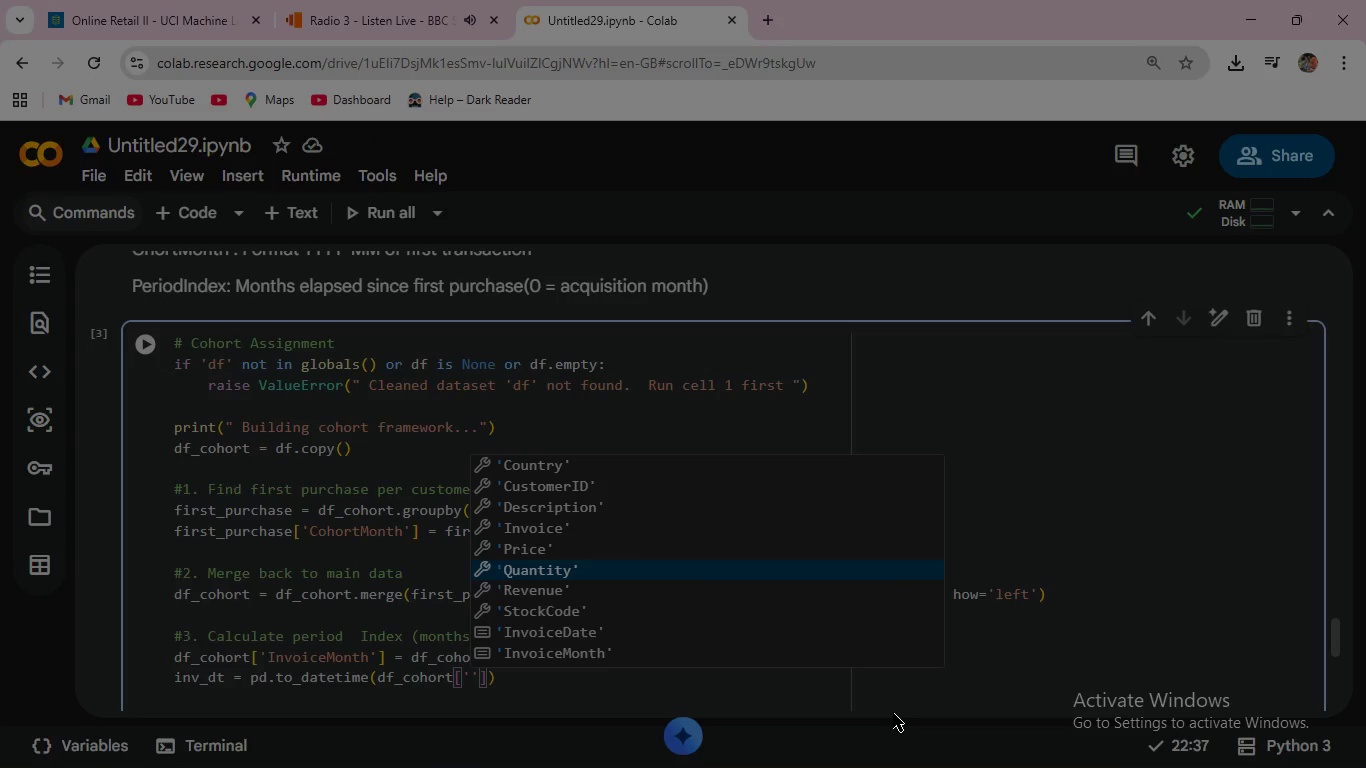 
key(ArrowDown)
 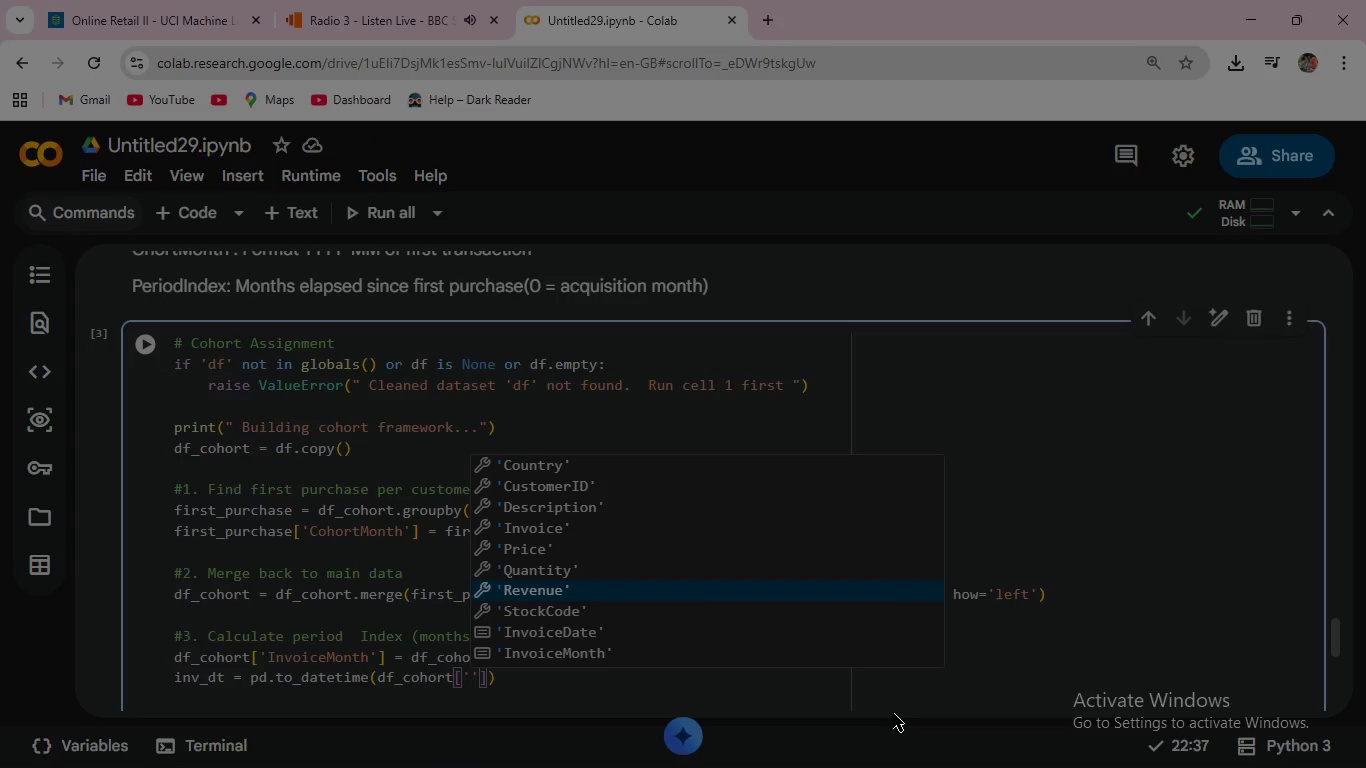 
key(ArrowDown)
 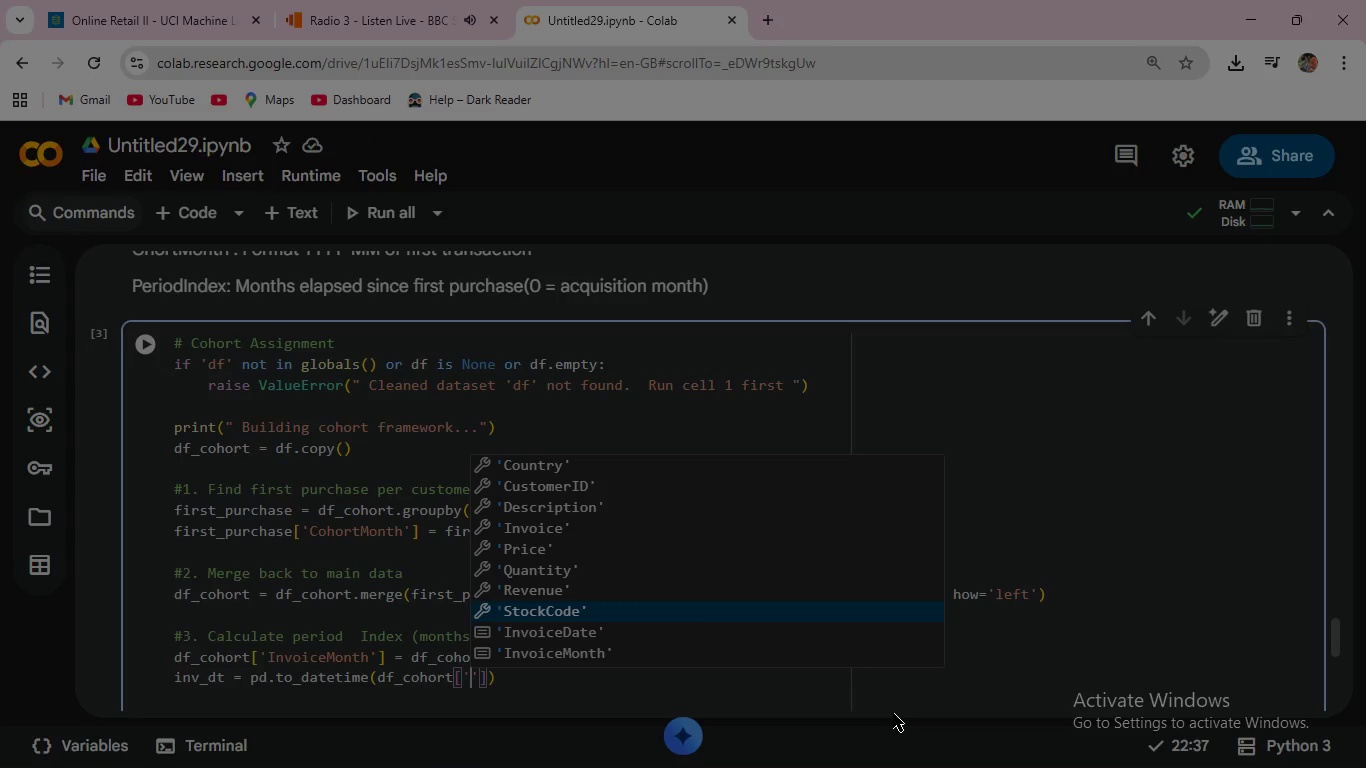 
key(ArrowDown)
 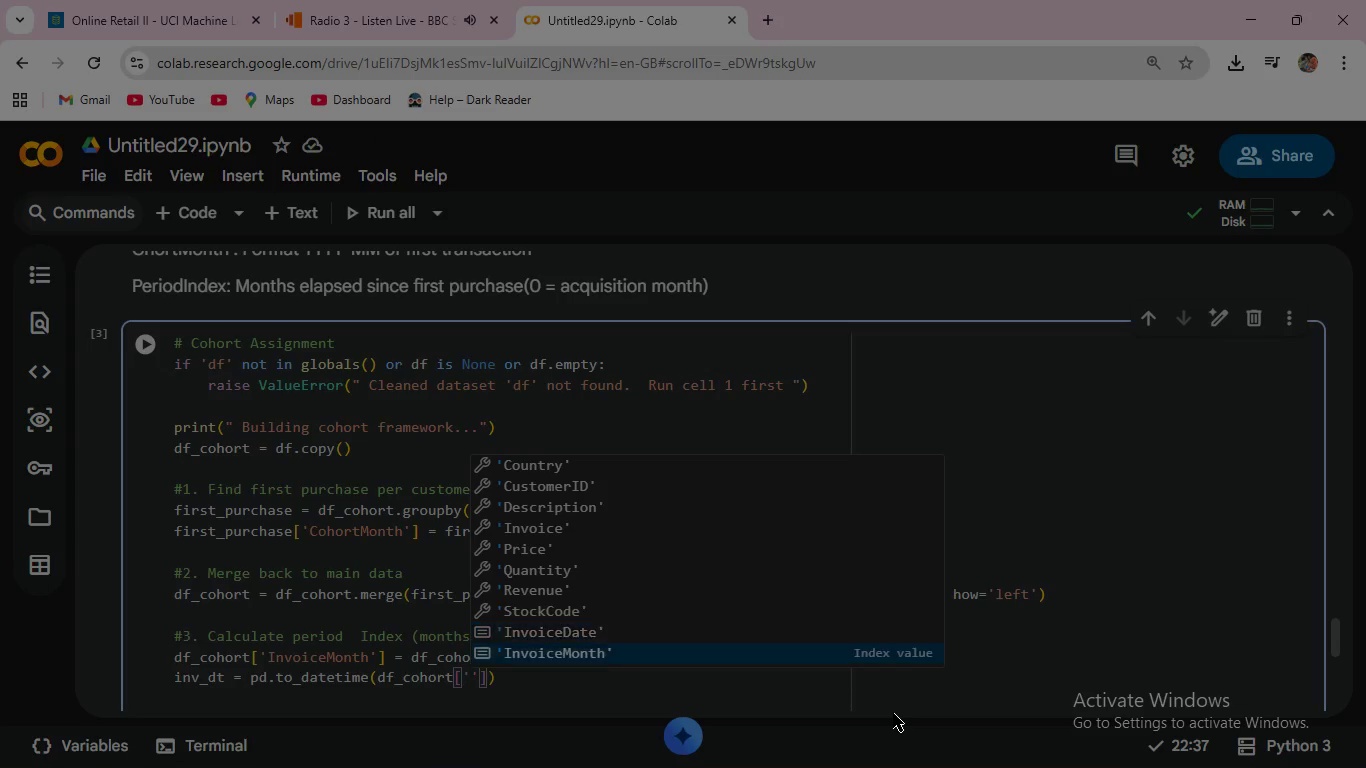 
key(ArrowDown)
 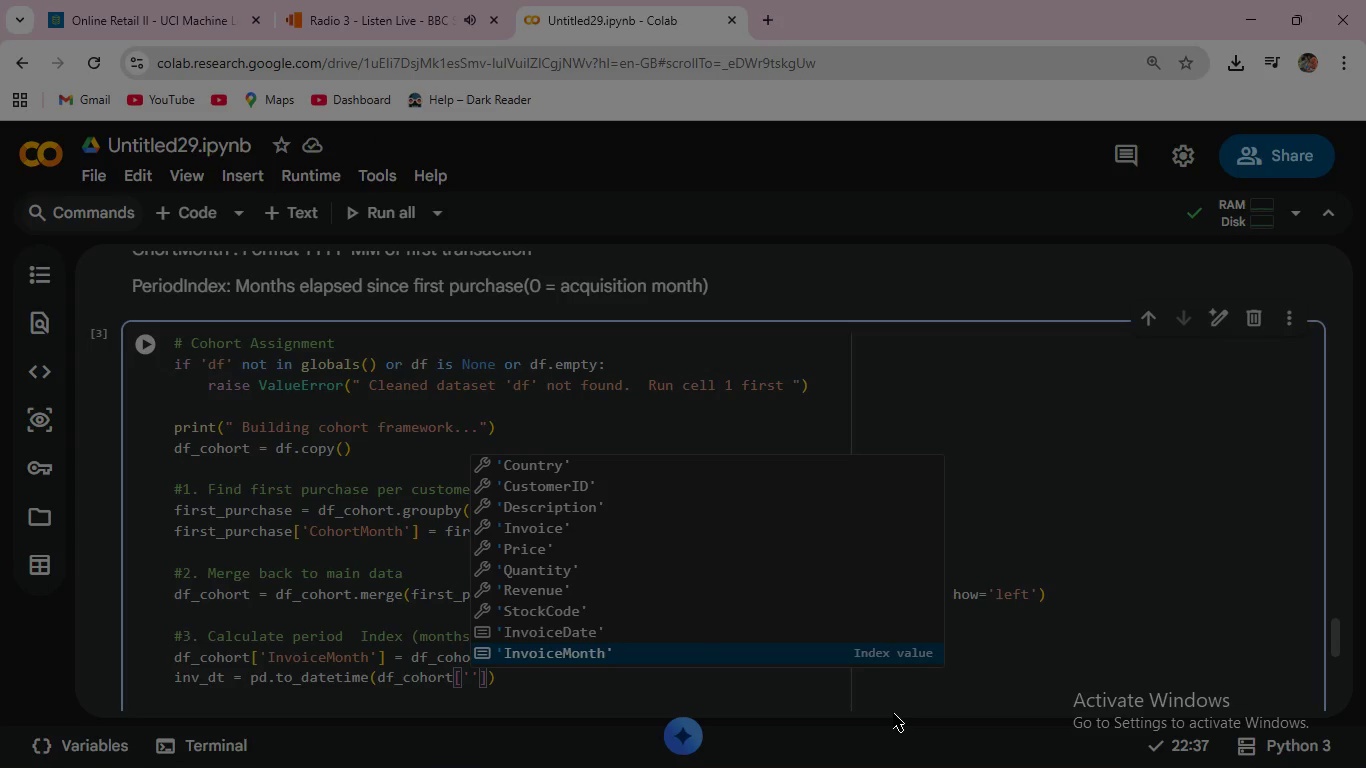 
key(Enter)
 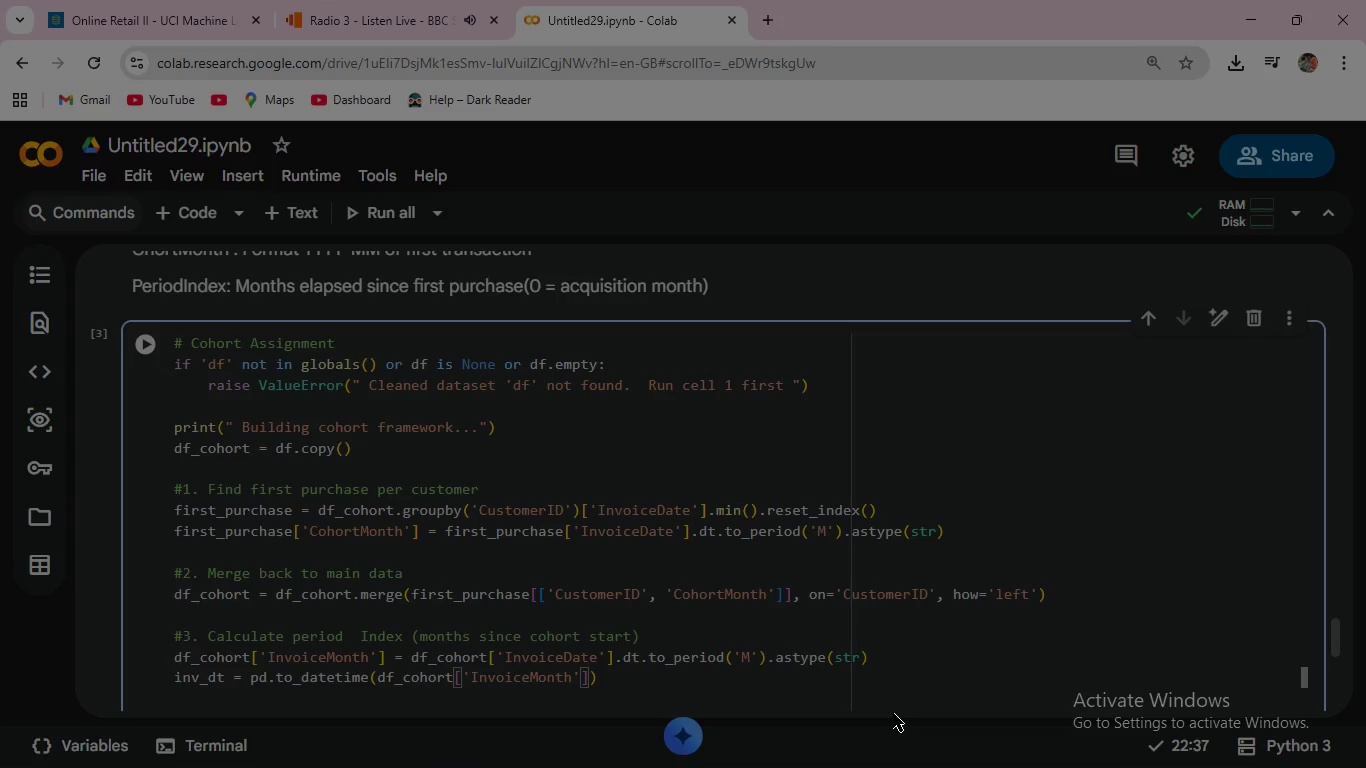 
key(ArrowRight)
 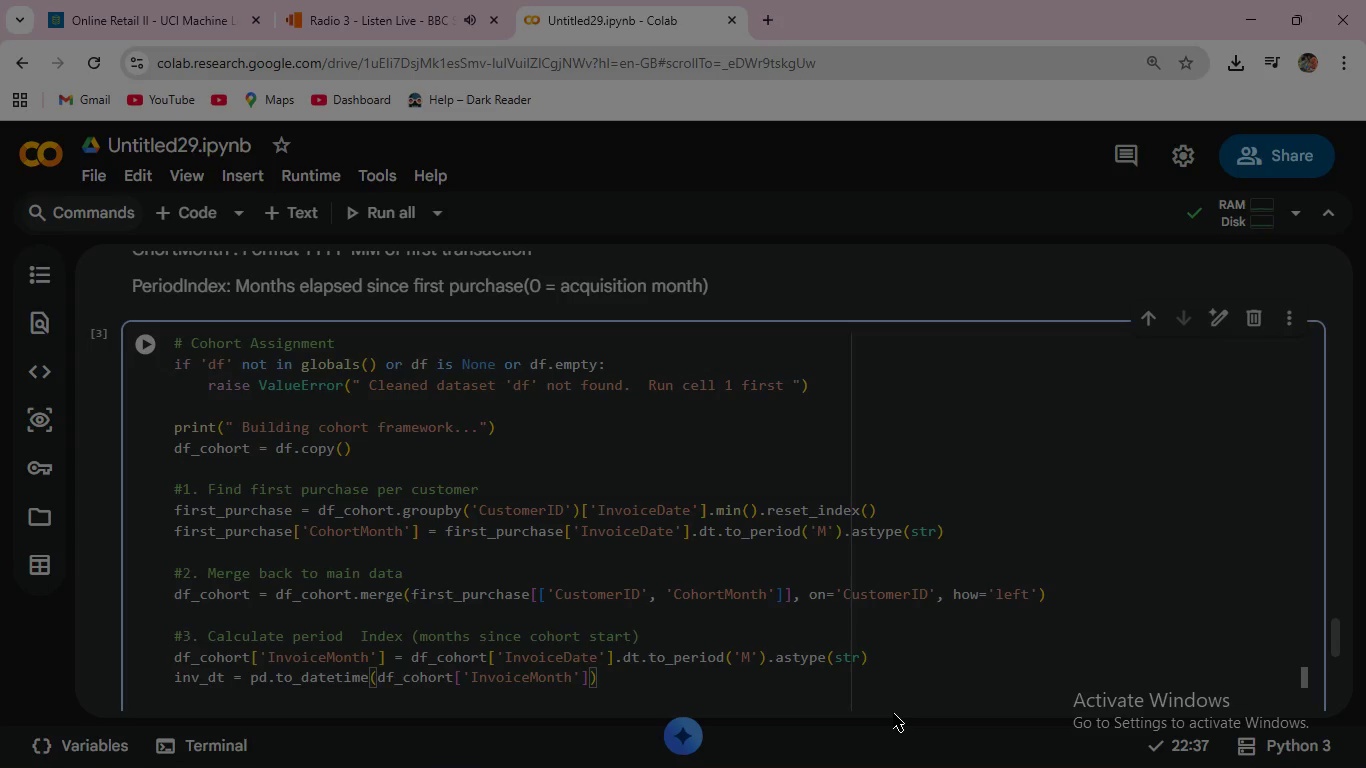 
type( + '-01)
 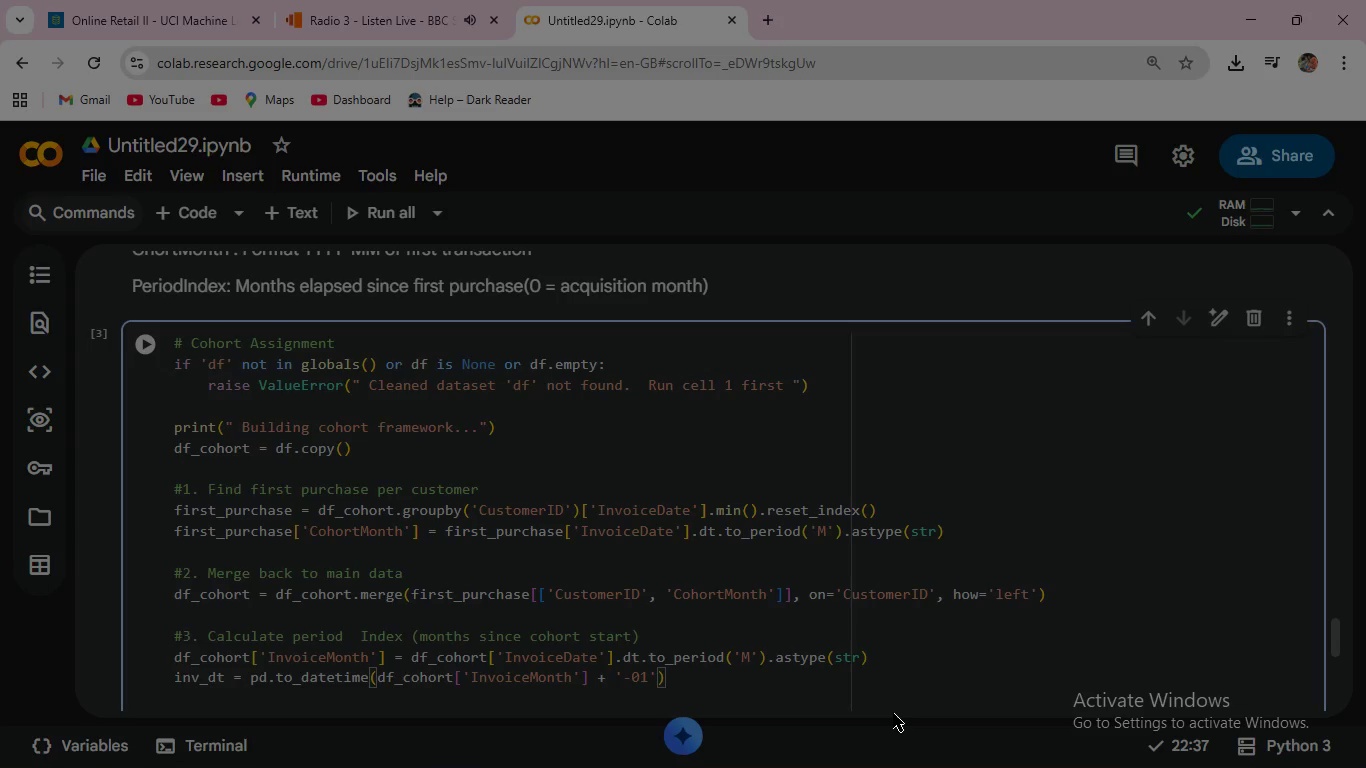 
key(ArrowRight)
 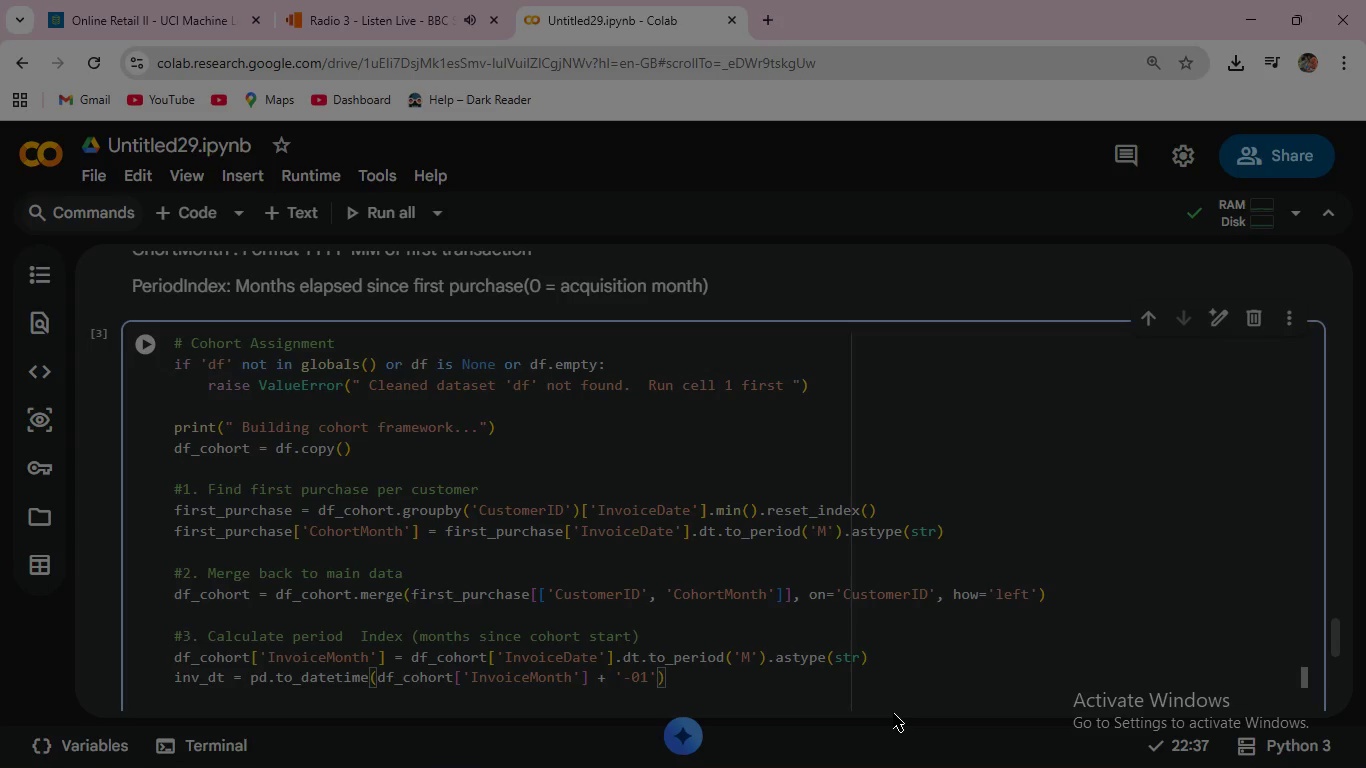 
wait(7.34)
 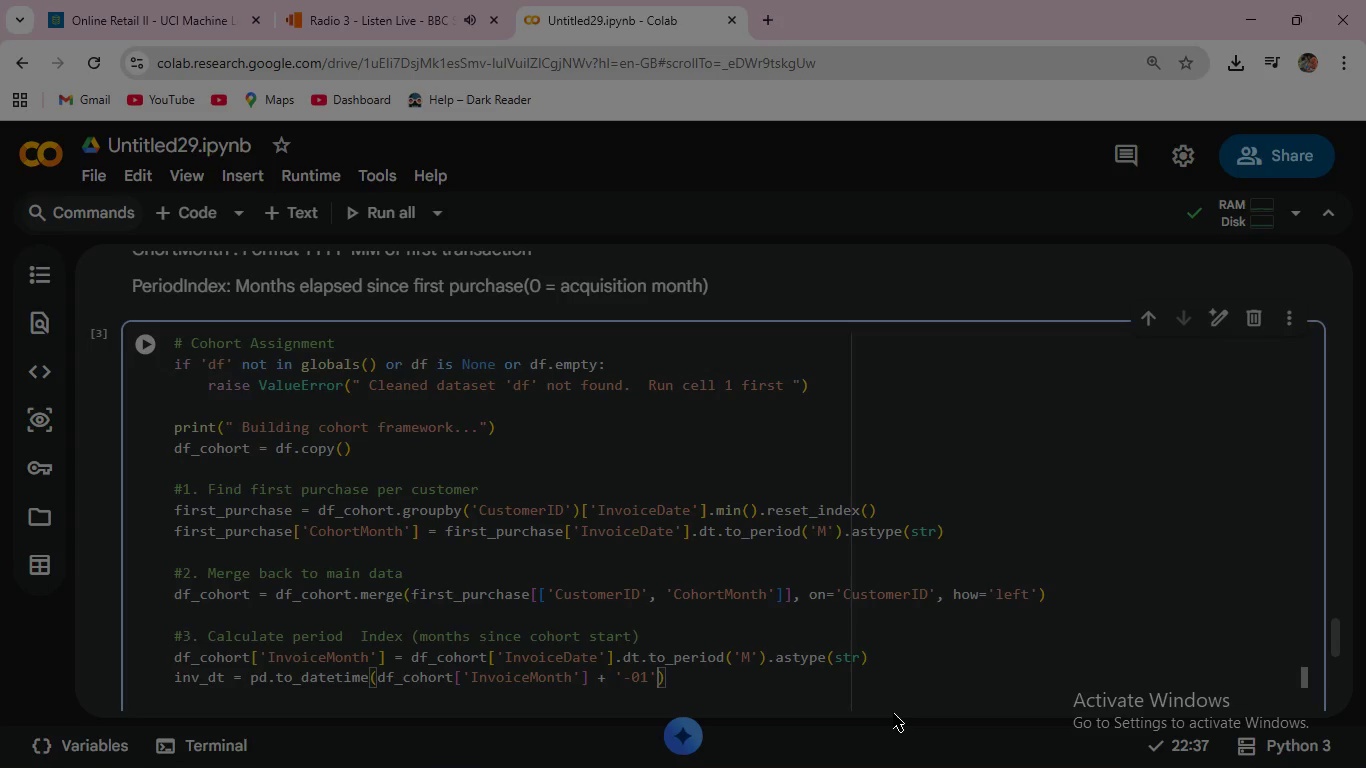 
key(ArrowRight)
 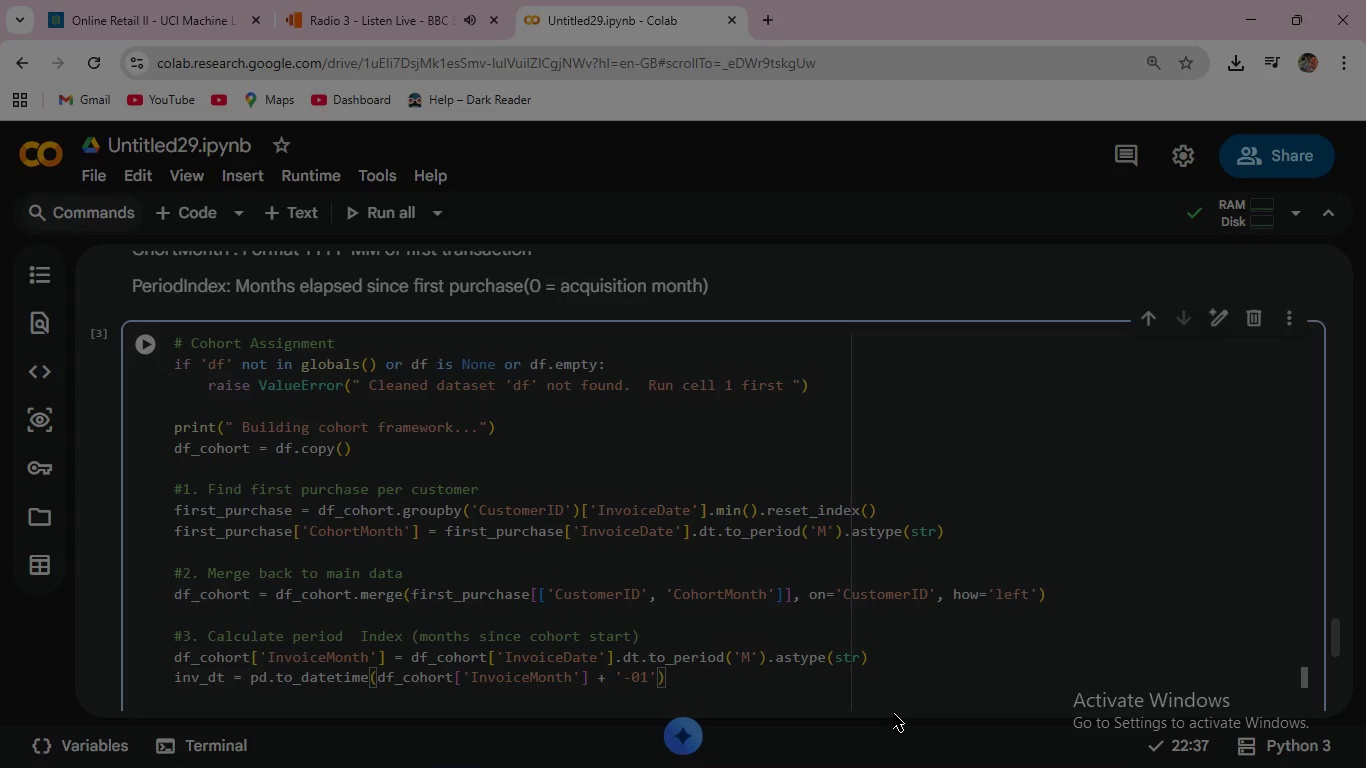 
key(Enter)
 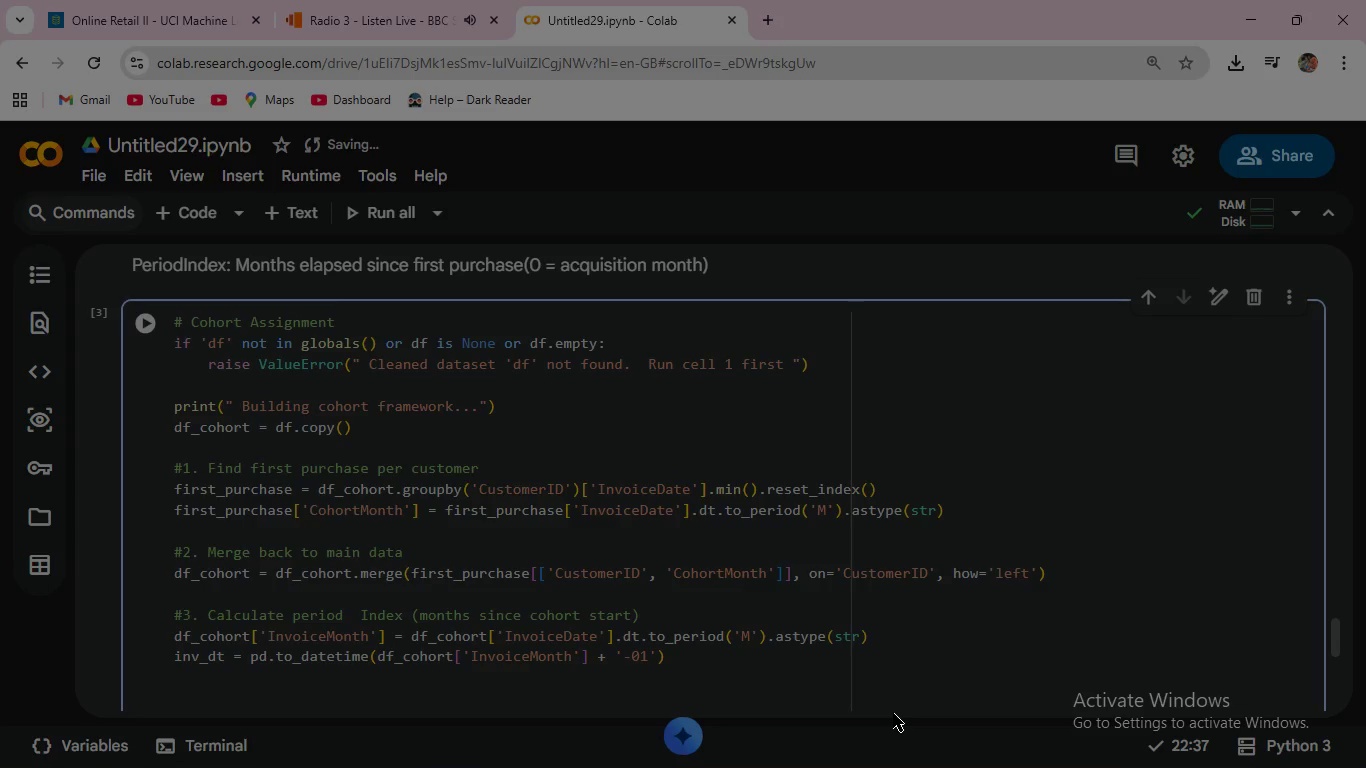 
type(coh_dt = pd.to)
 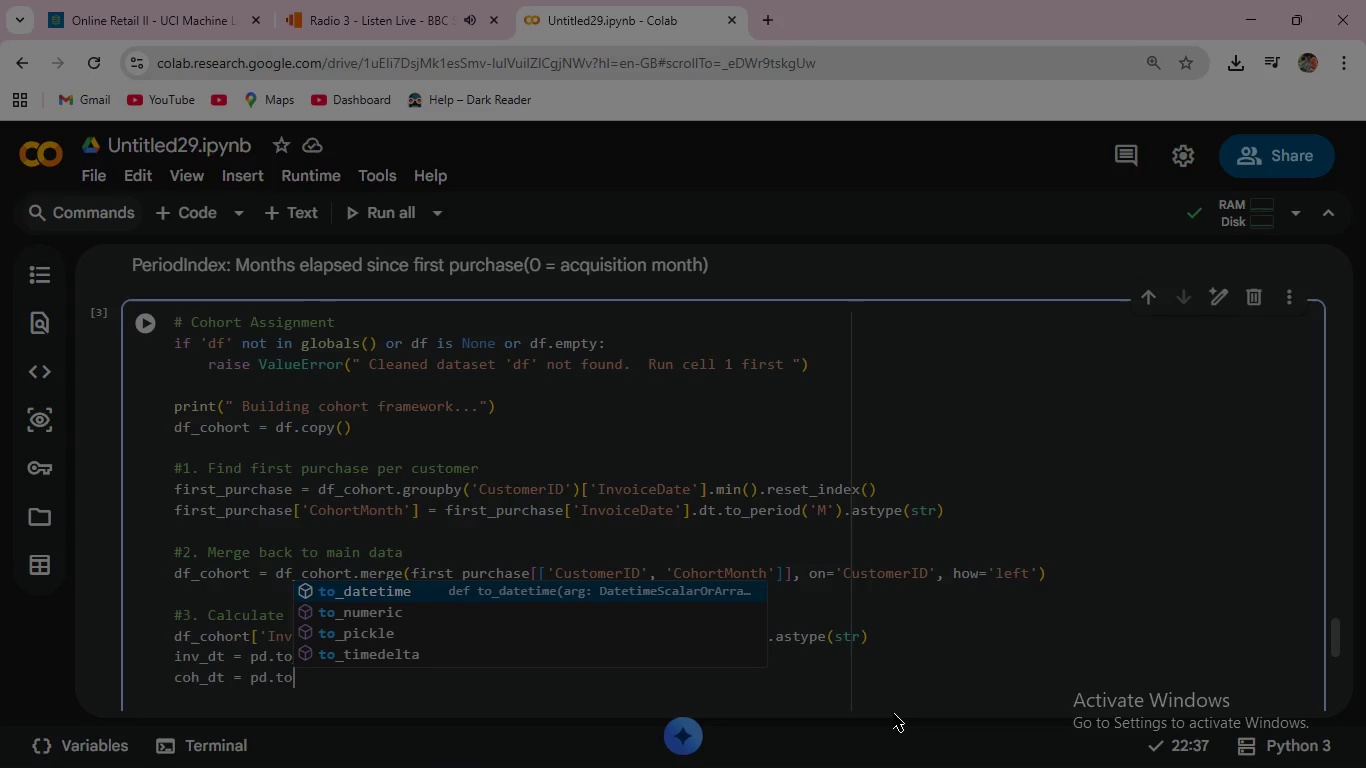 
key(Enter)
 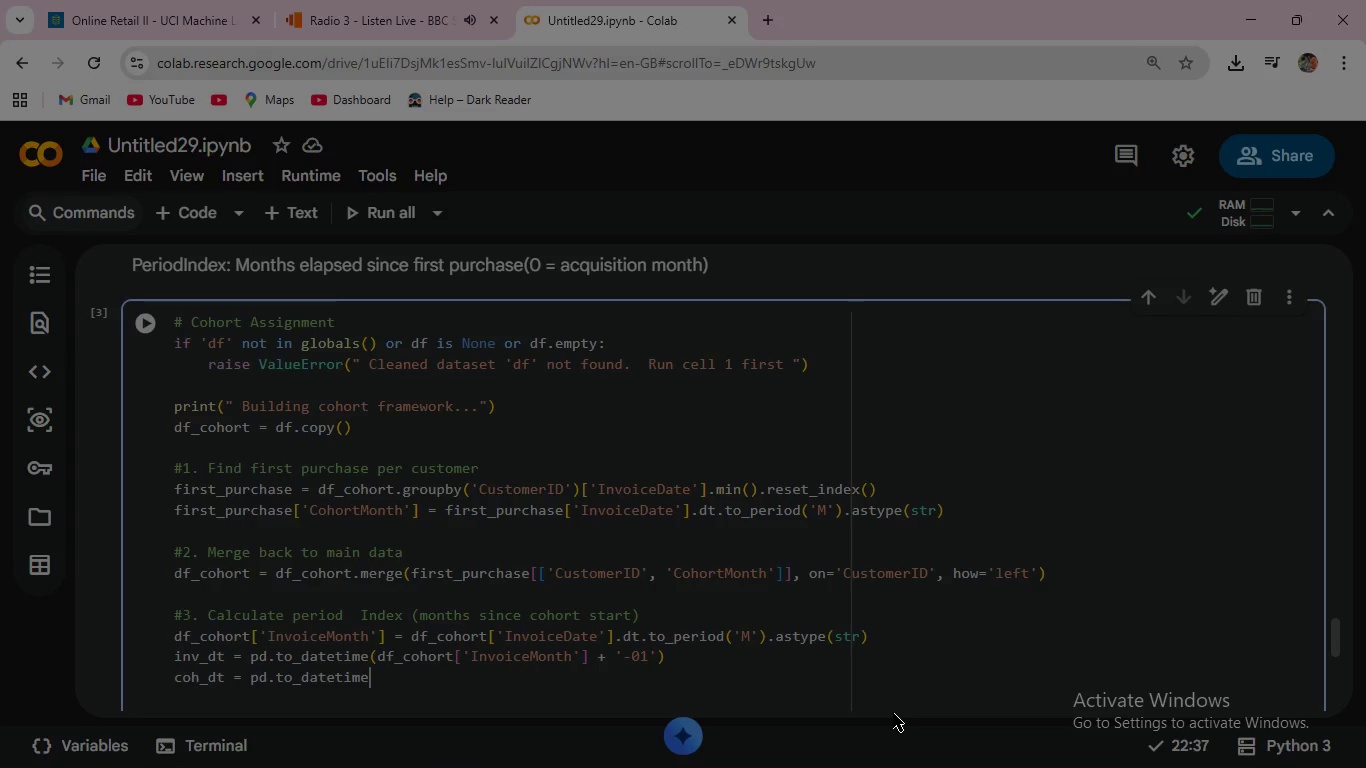 
type((df)
 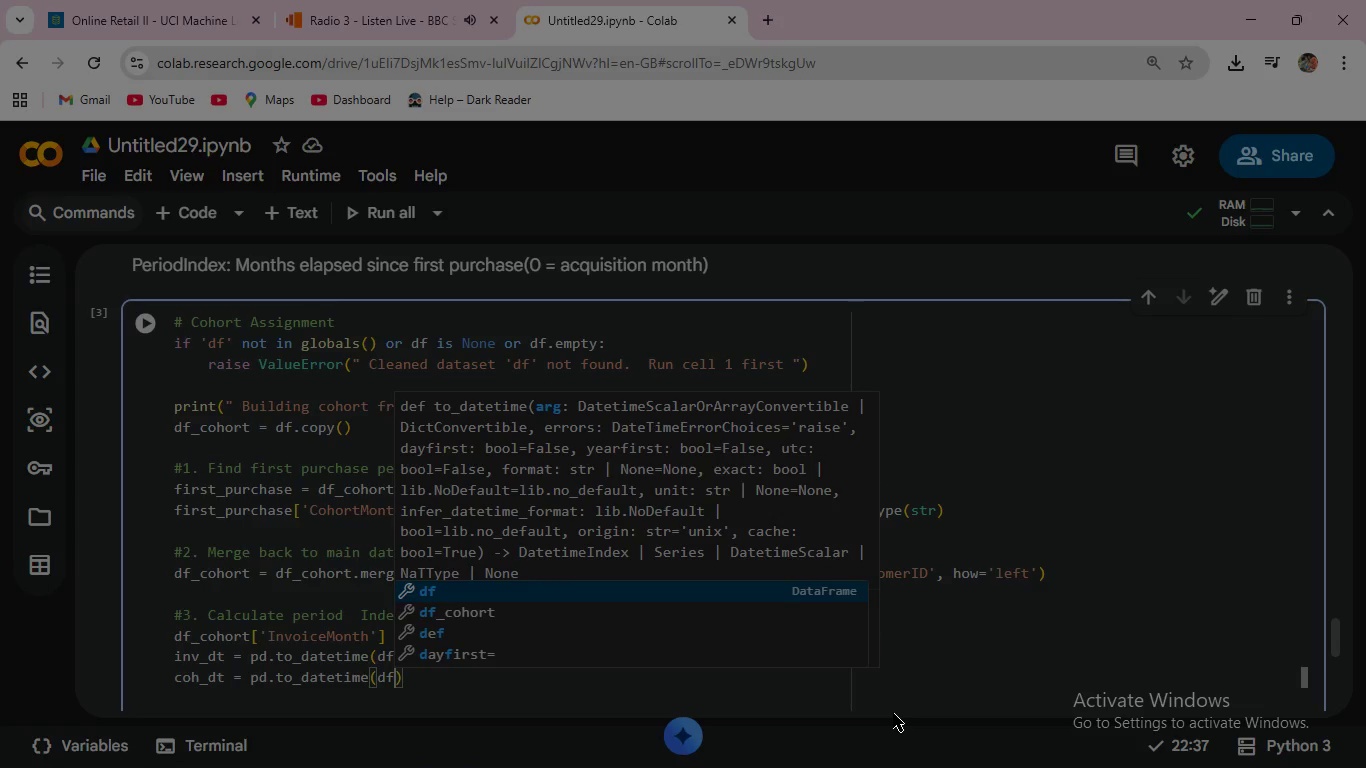 
key(ArrowDown)
 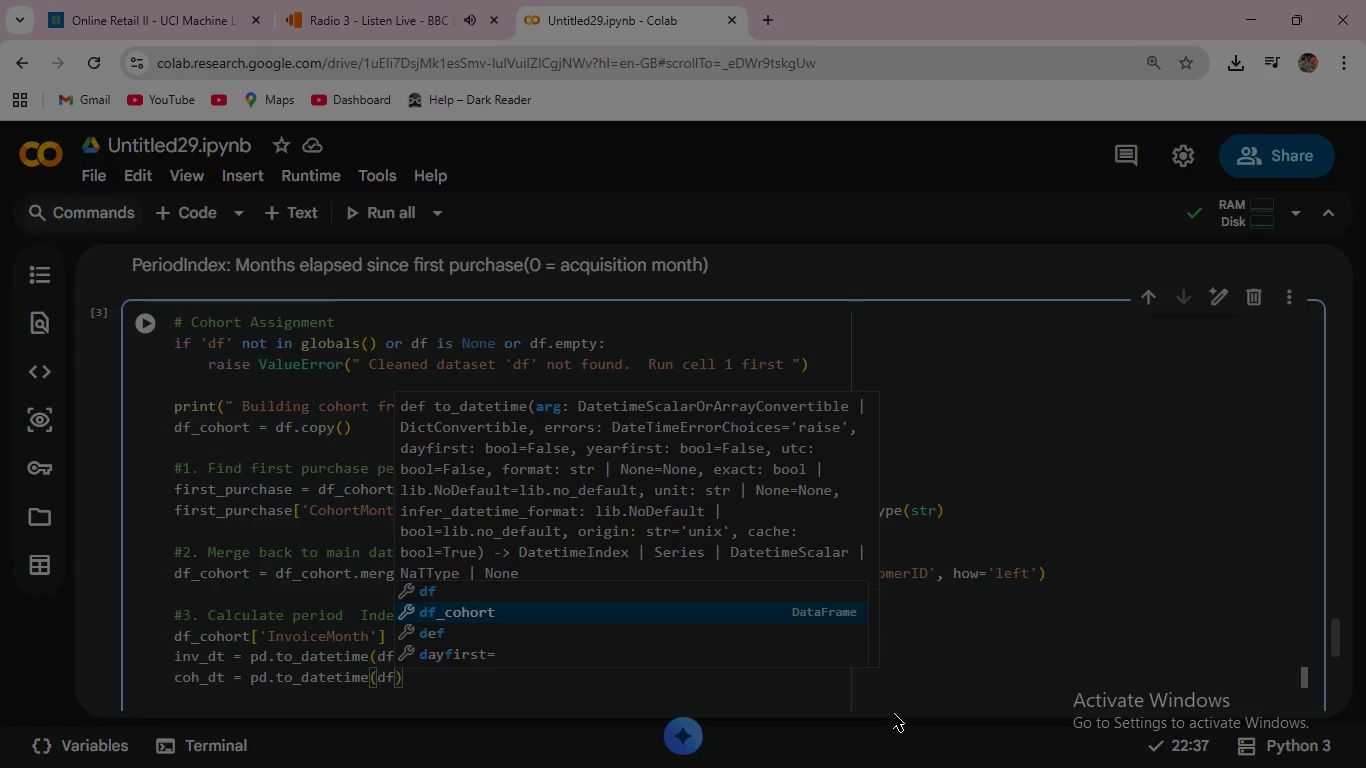 
key(Enter)
 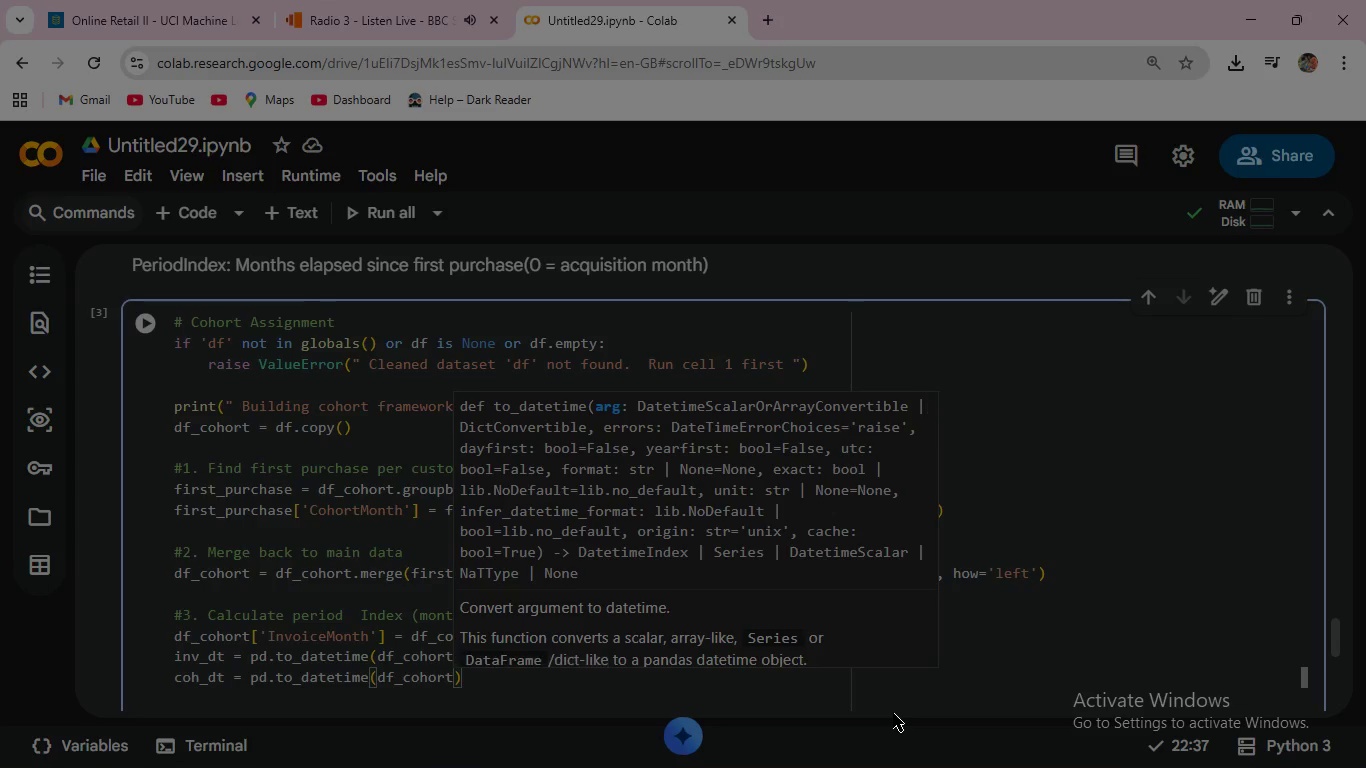 
key(BracketLeft)
 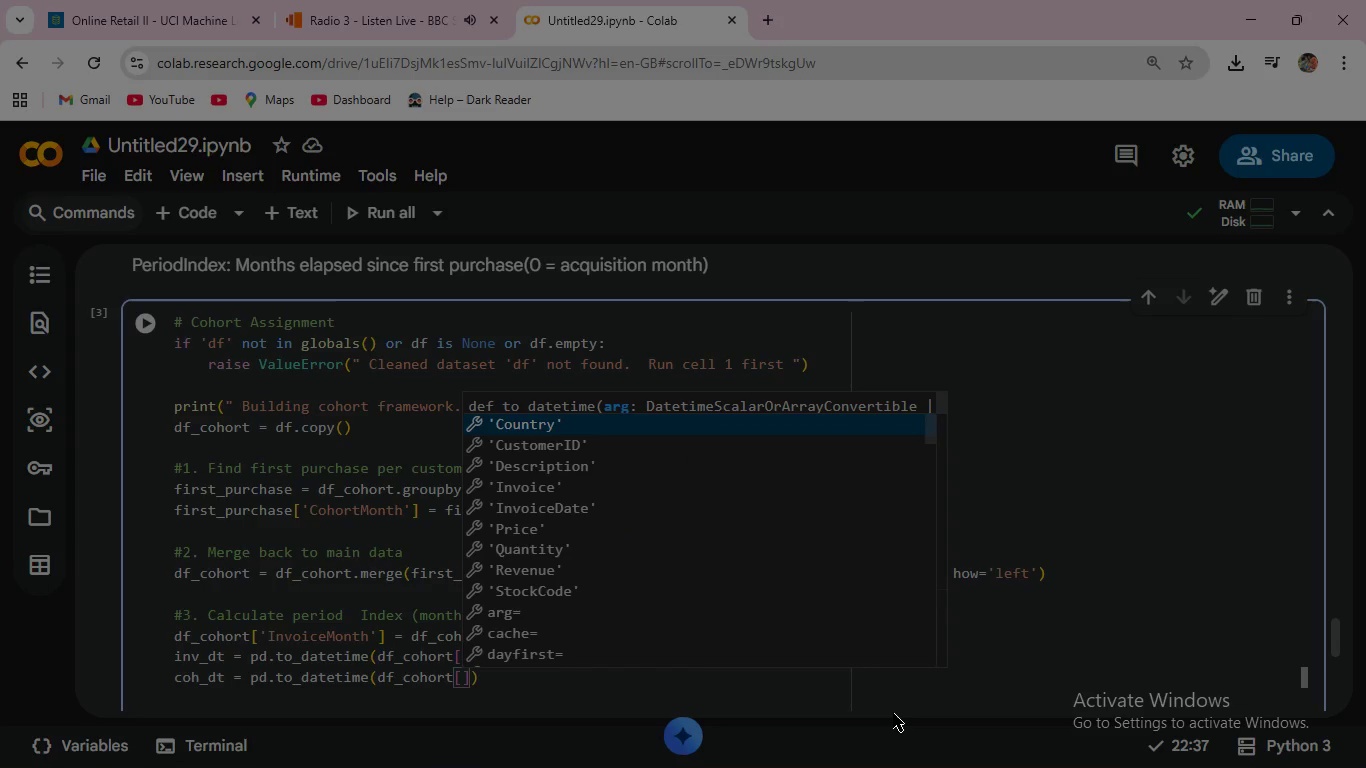 
key(Quote)
 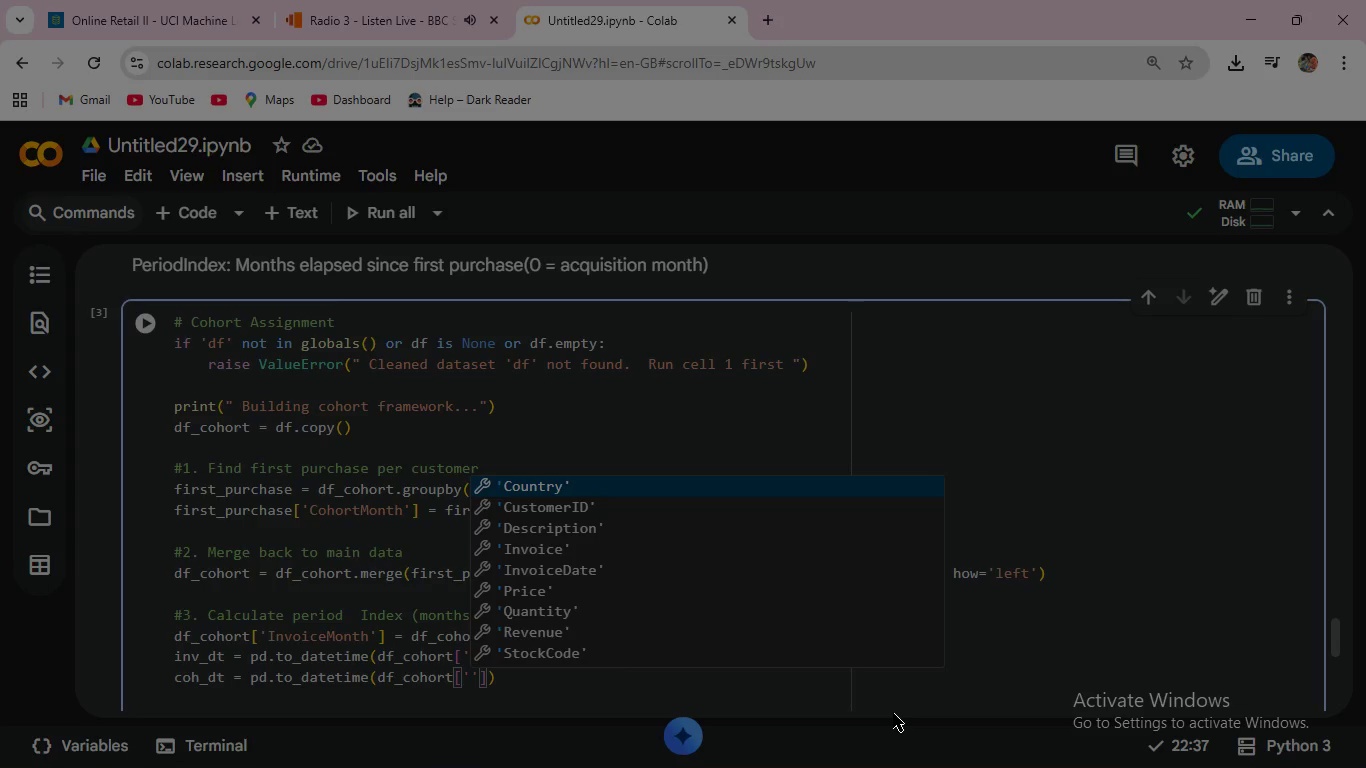 
wait(11.67)
 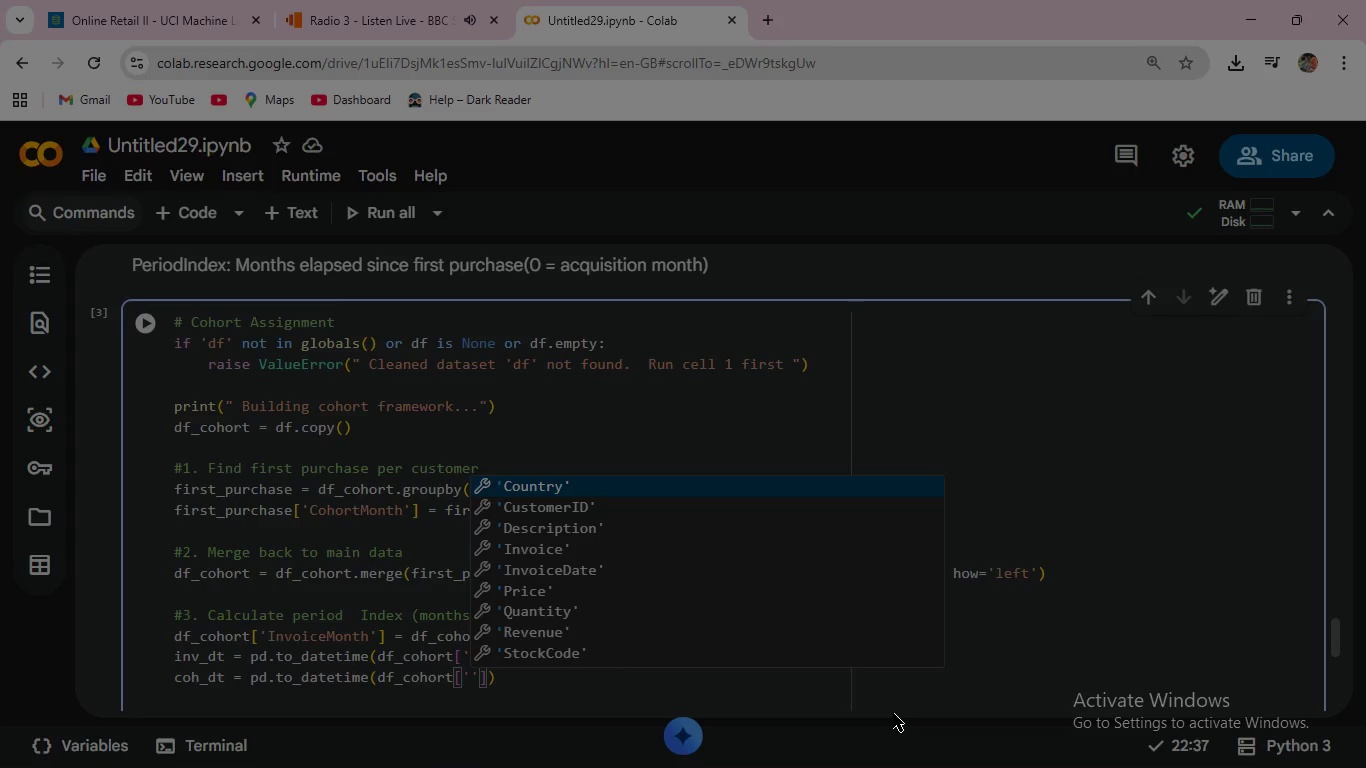 
key(C)
 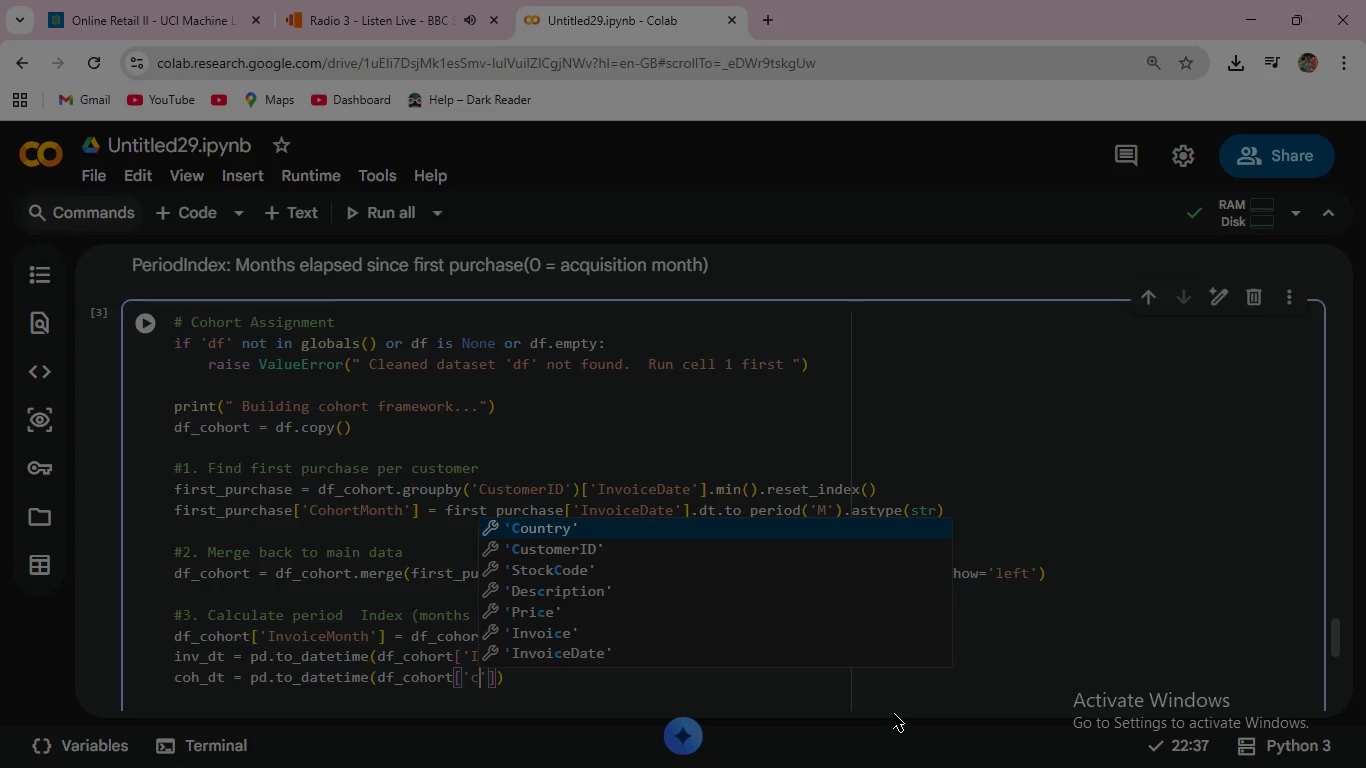 
wait(5.7)
 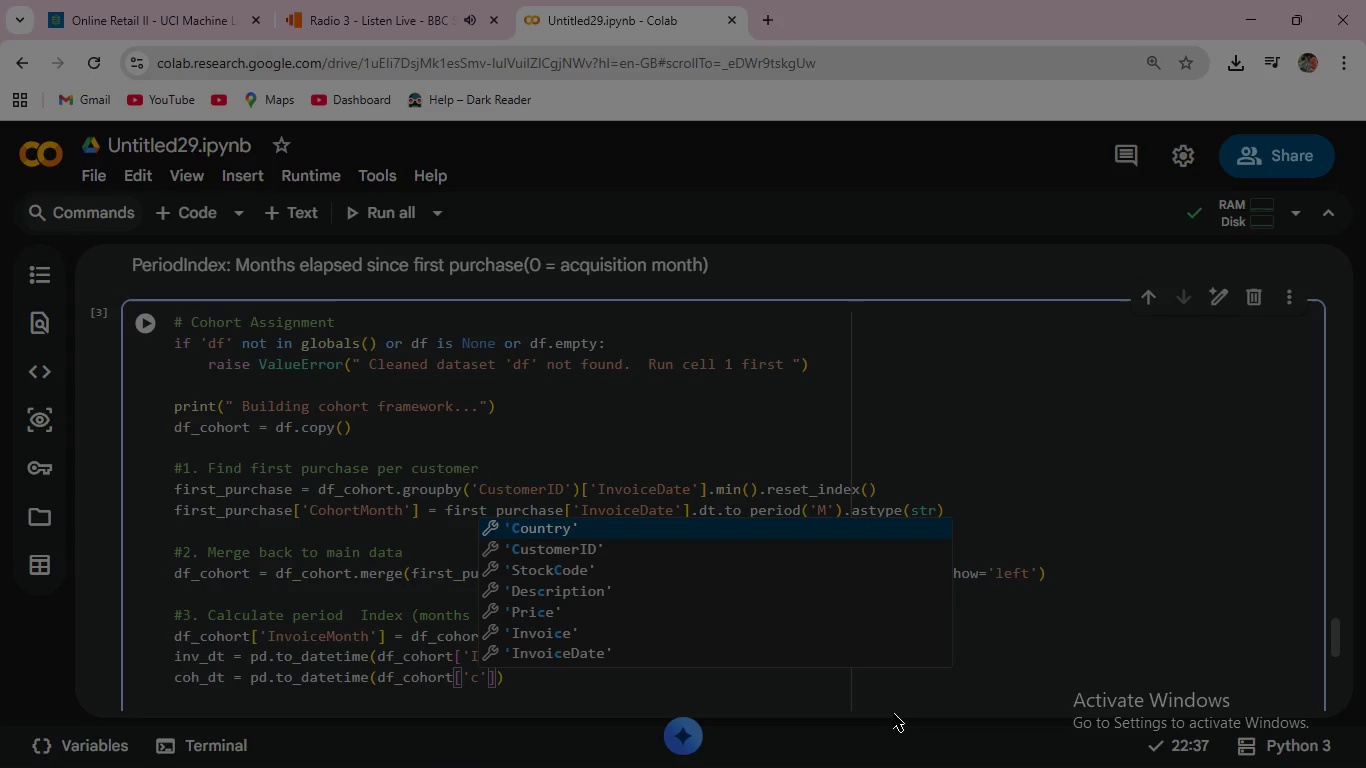 
key(Backspace)
type(CohortMonth)
 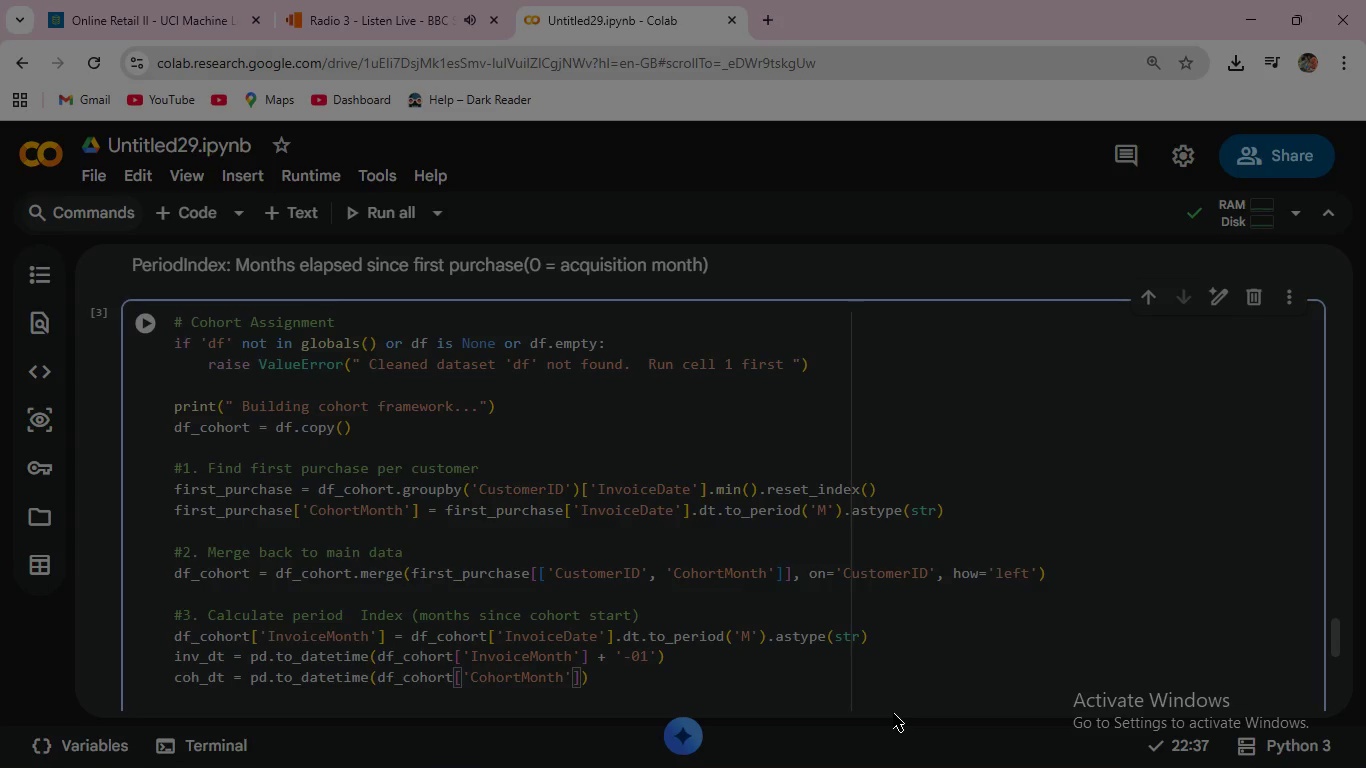 
key(ArrowRight)
 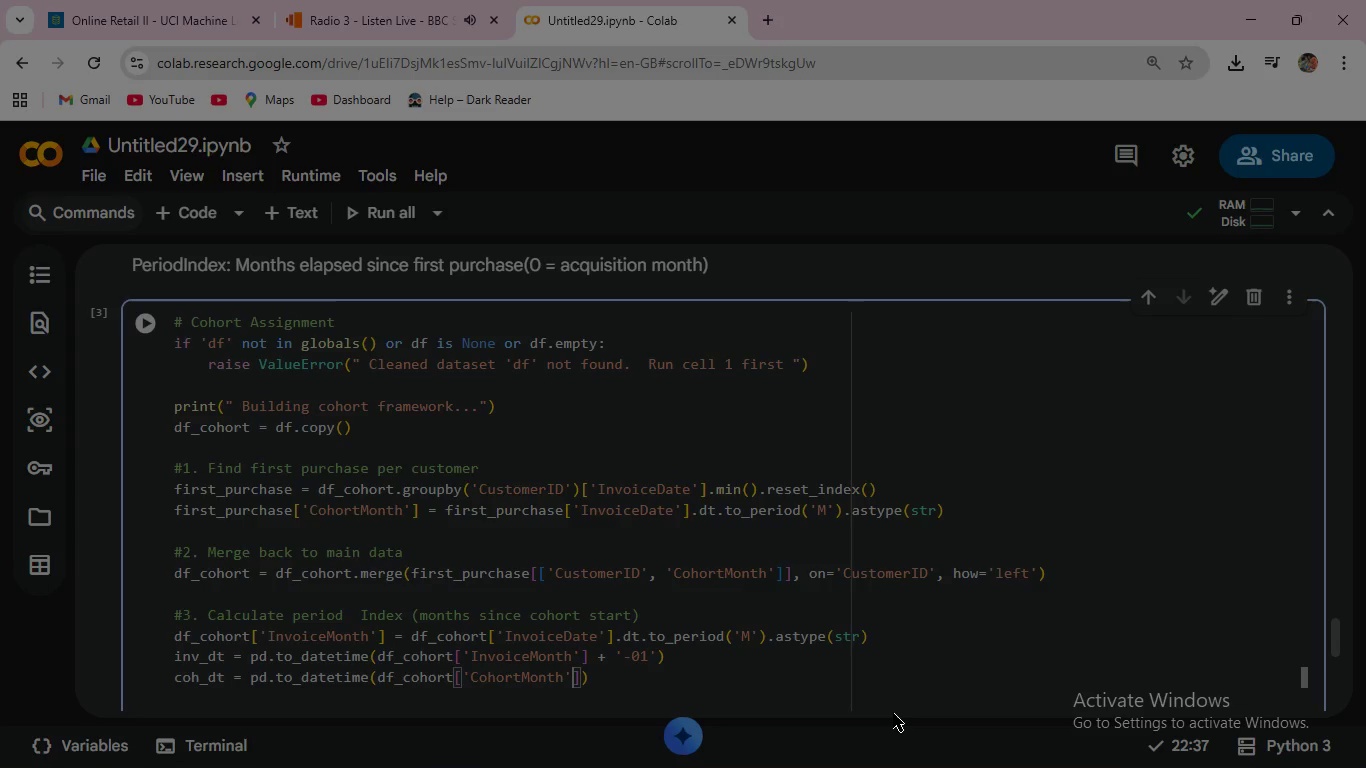 
wait(6.88)
 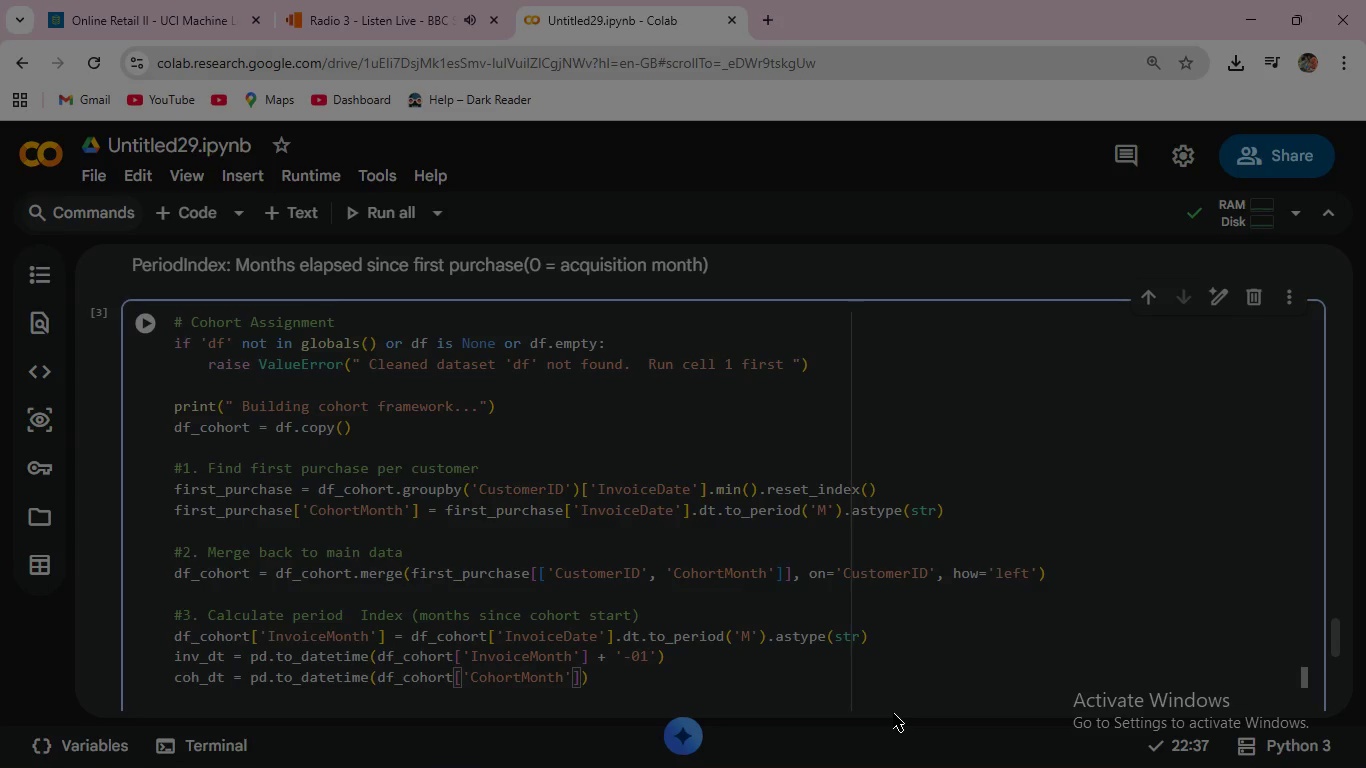 
key(ArrowRight)
 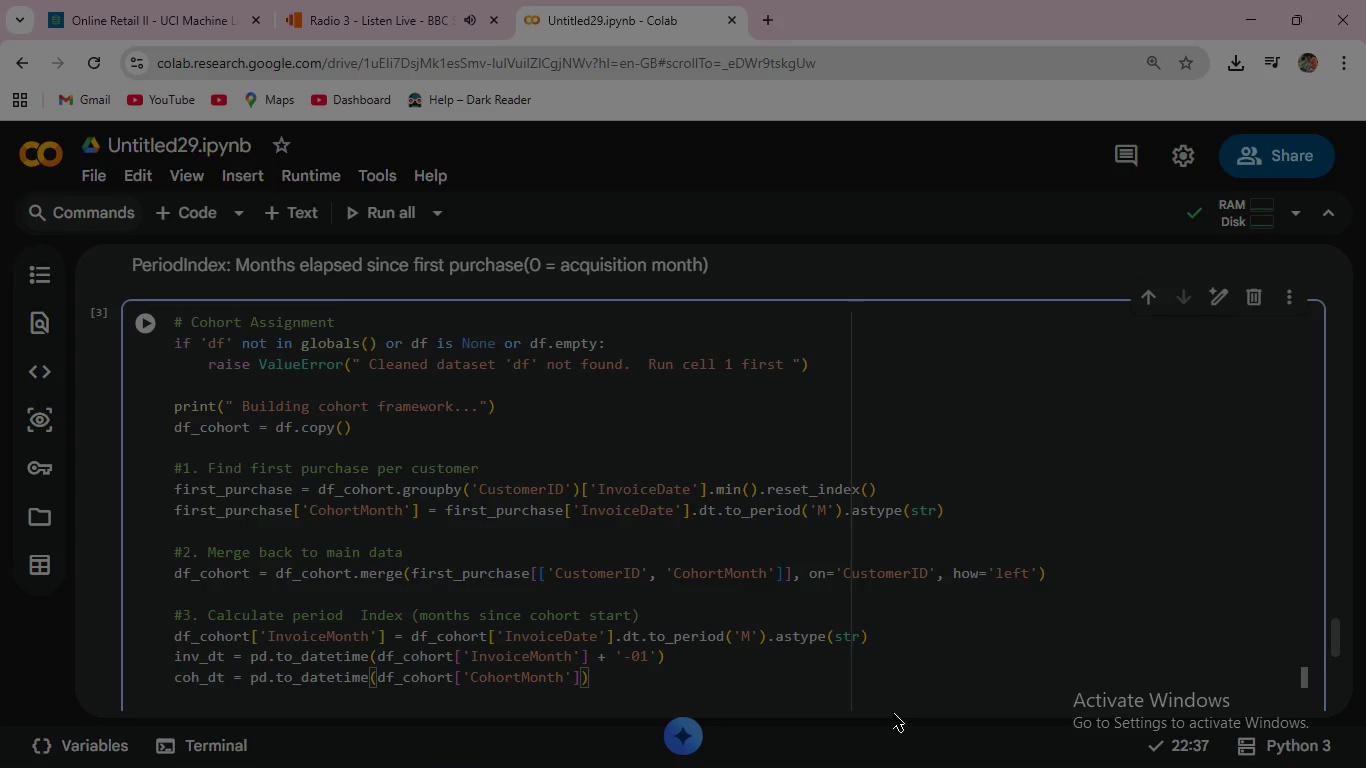 
type( + '-01)
 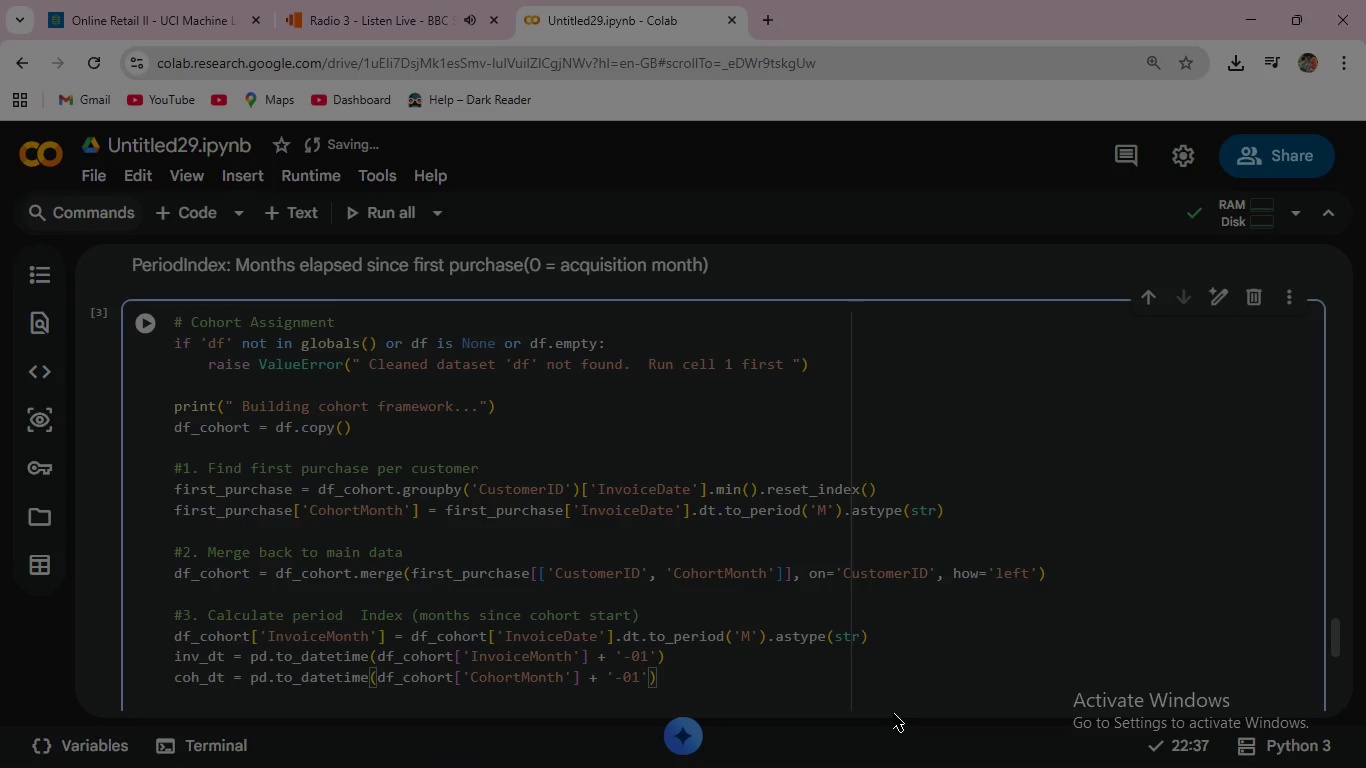 
key(ArrowRight)
 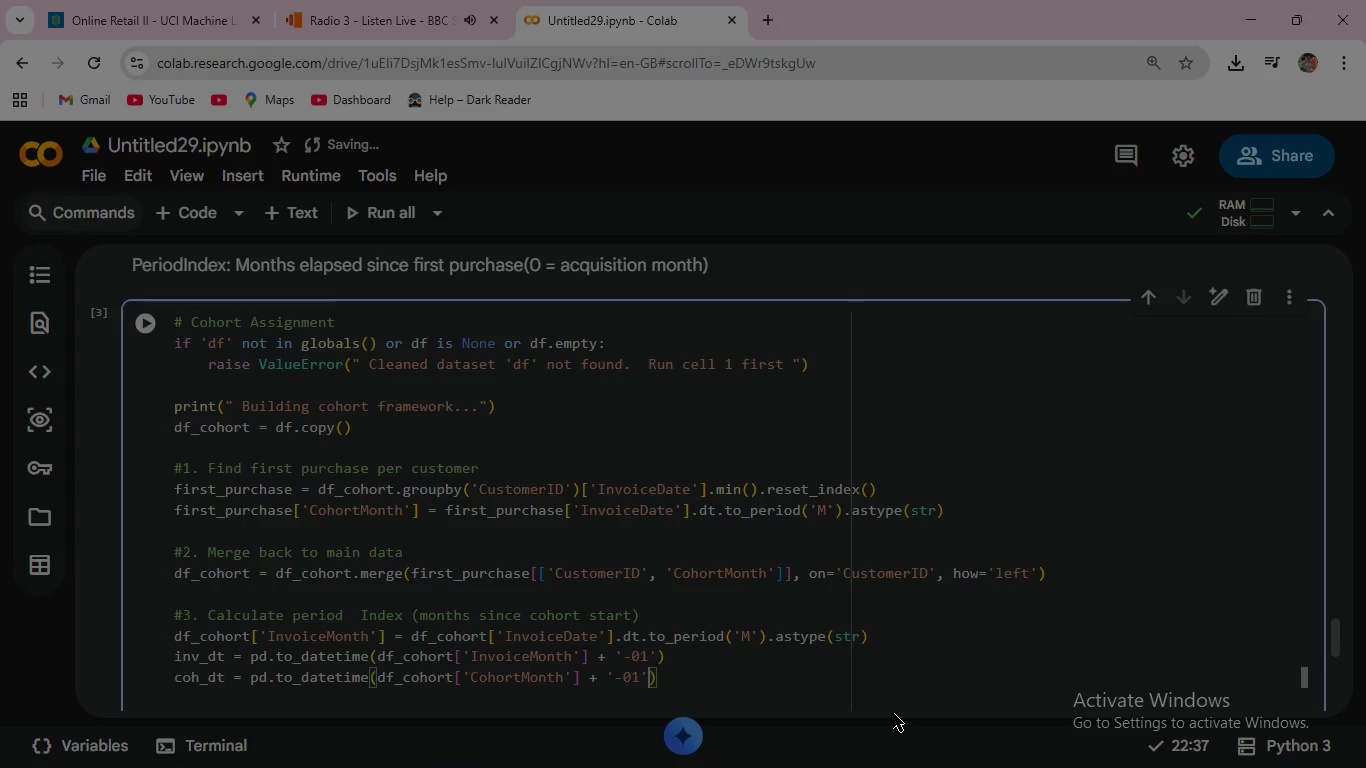 
key(ArrowRight)
 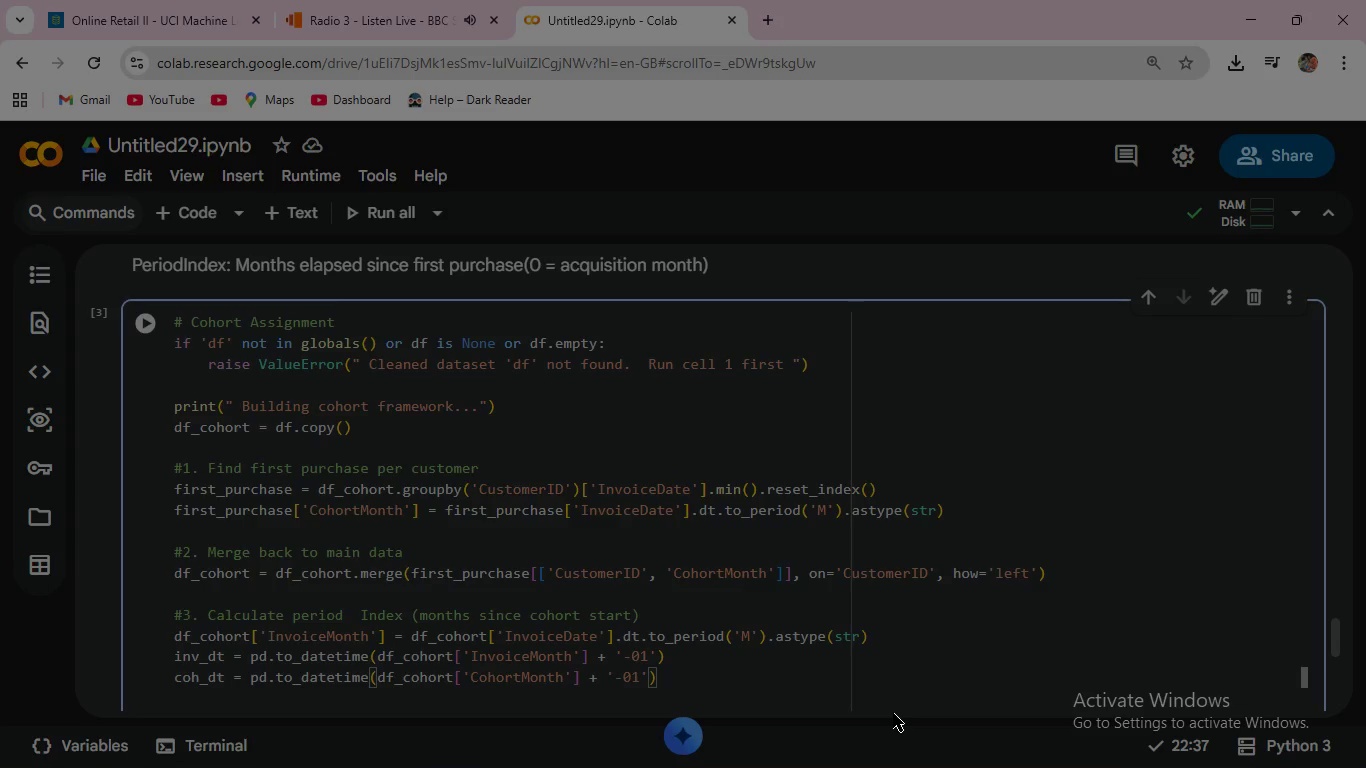 
wait(6.02)
 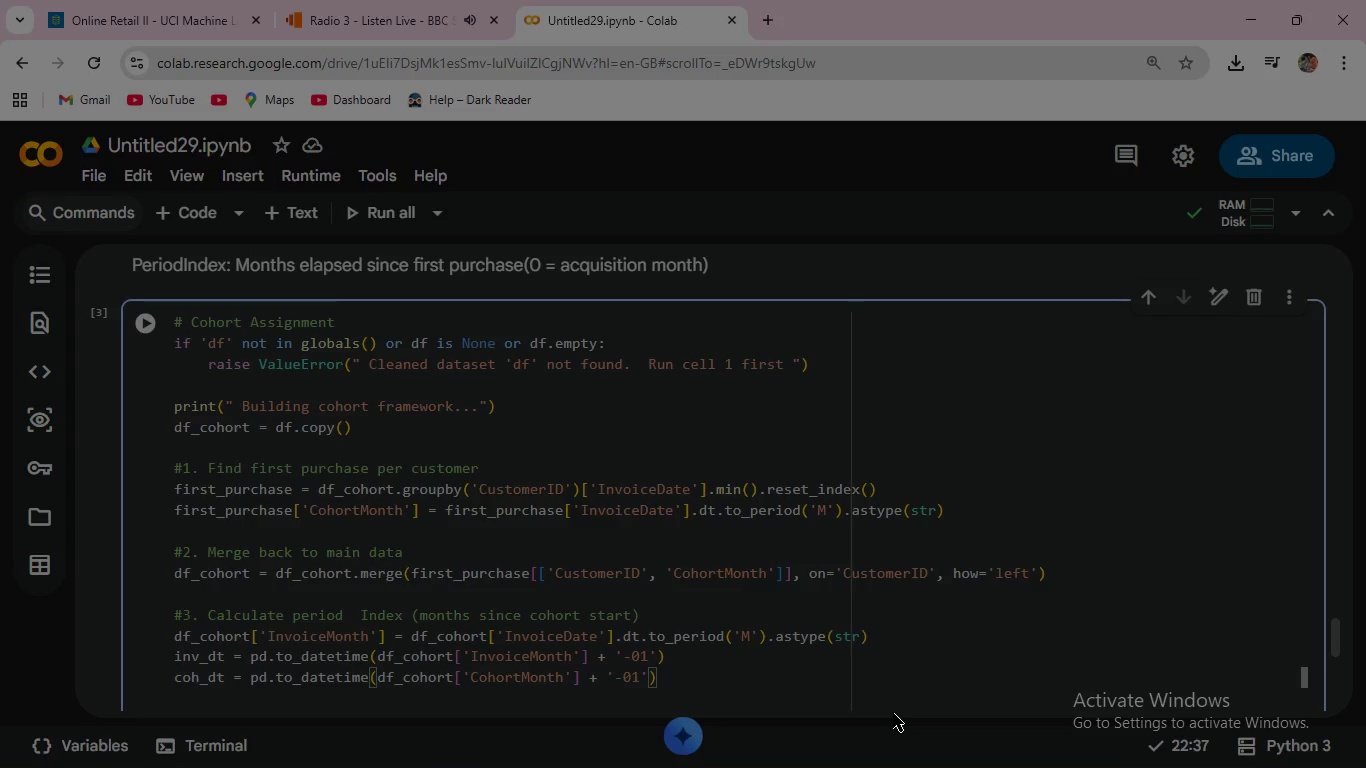 
key(Enter)
 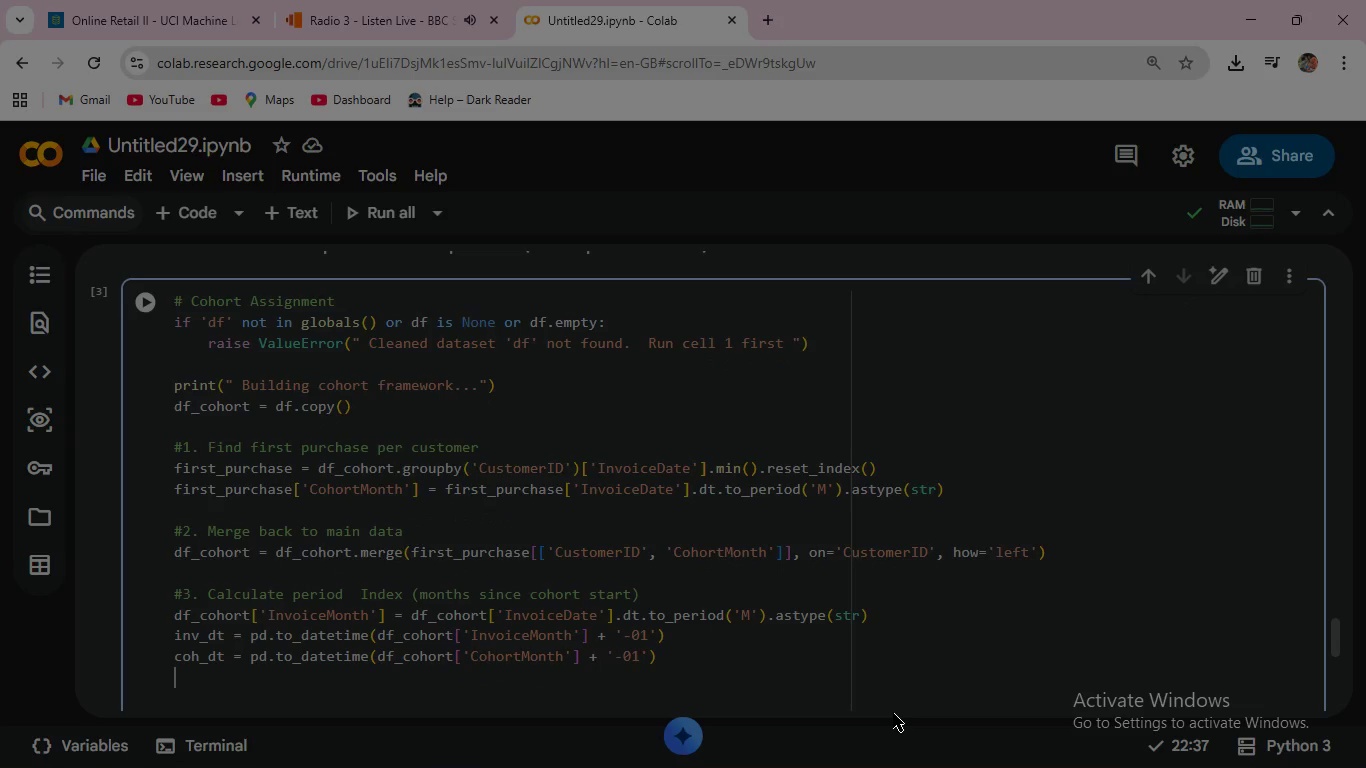 
type(df)
 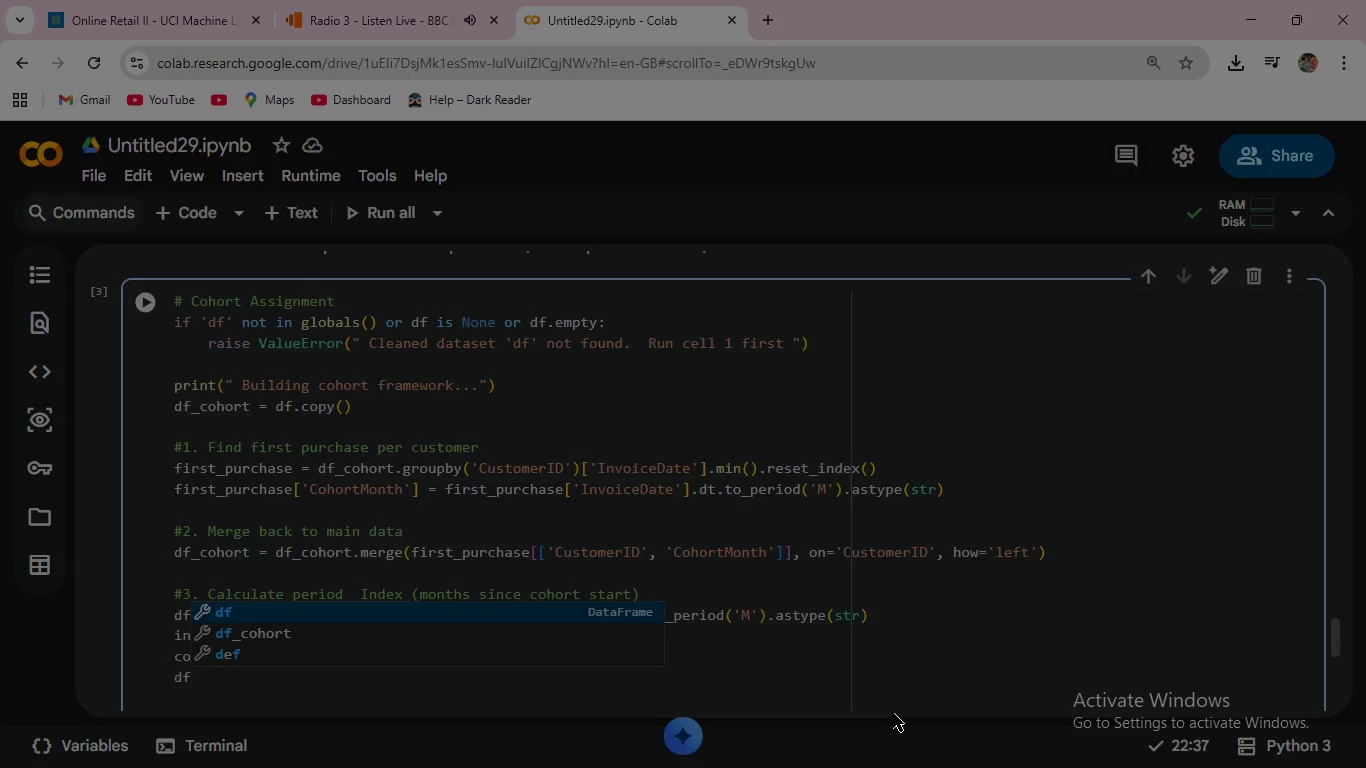 
key(ArrowDown)
 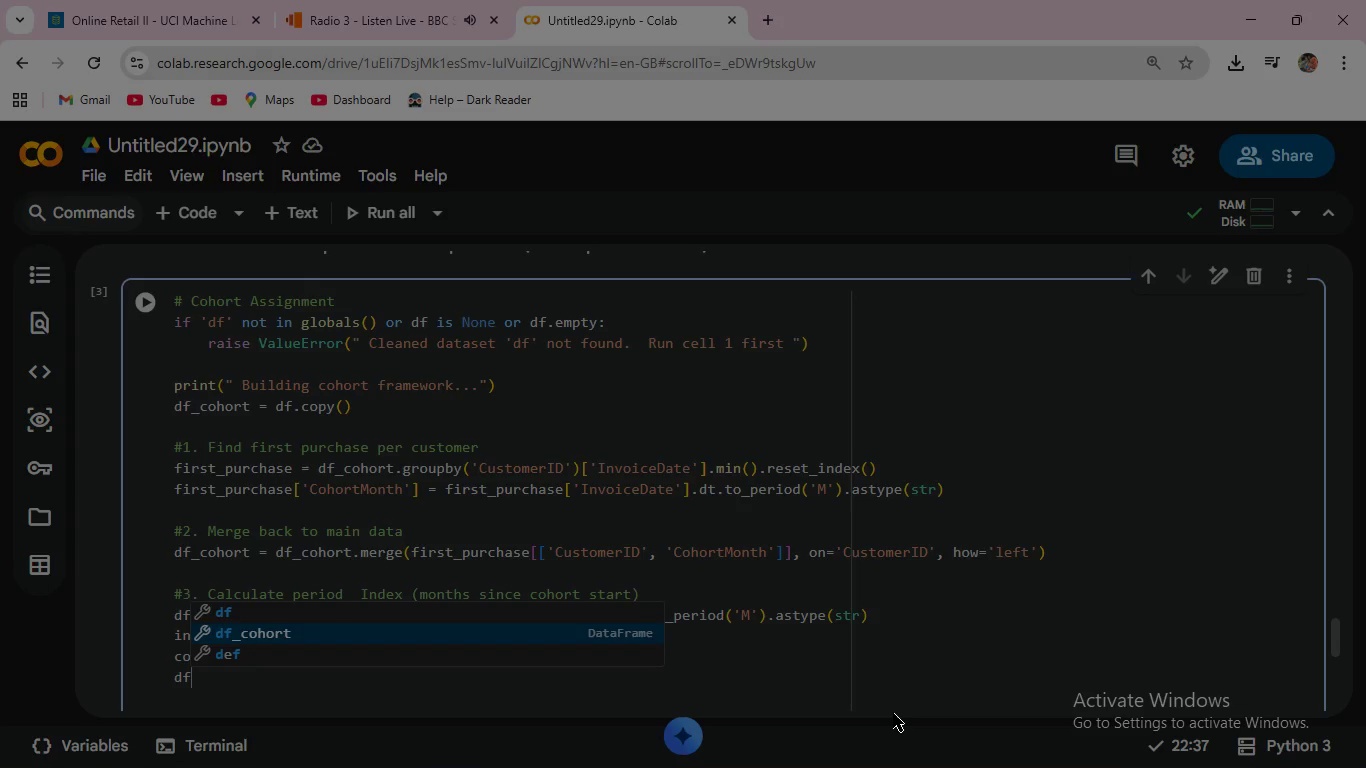 
key(Enter)
 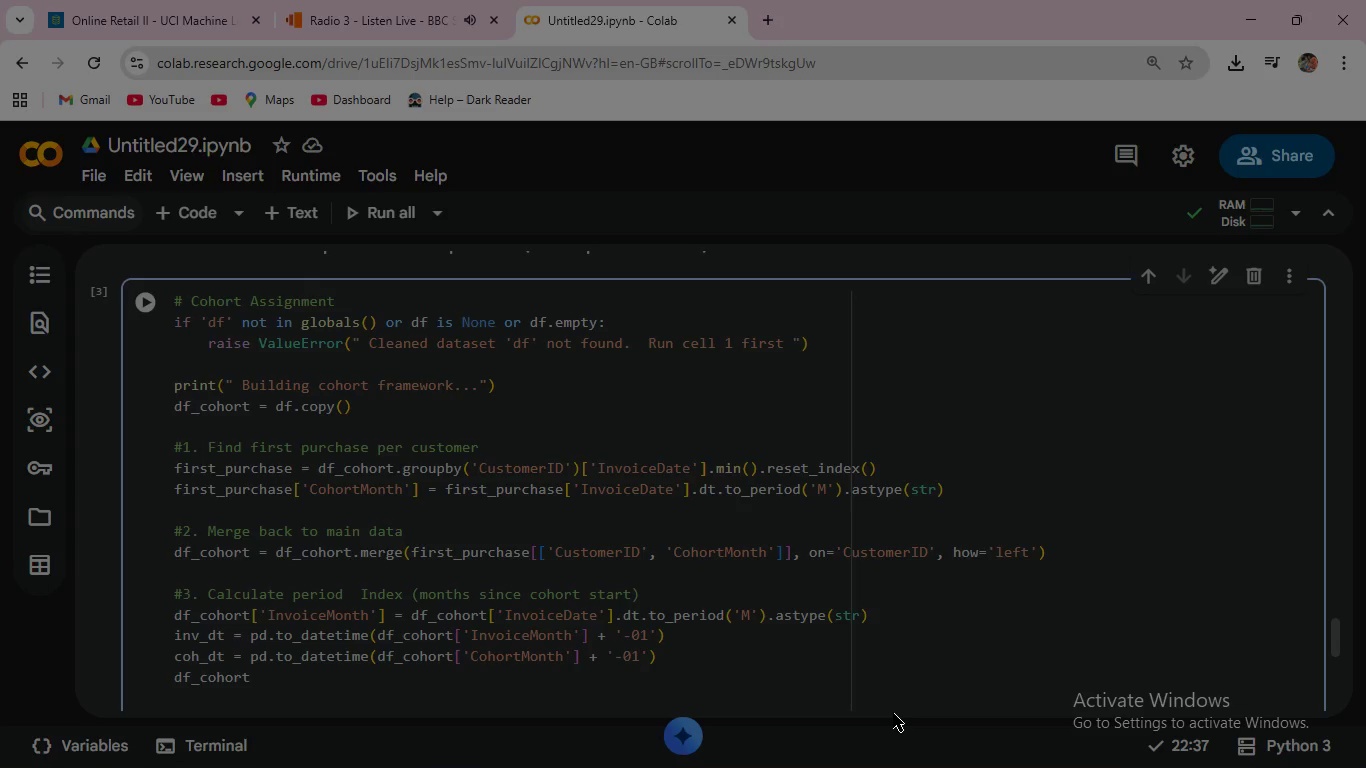 
type(['PriodIndex)
 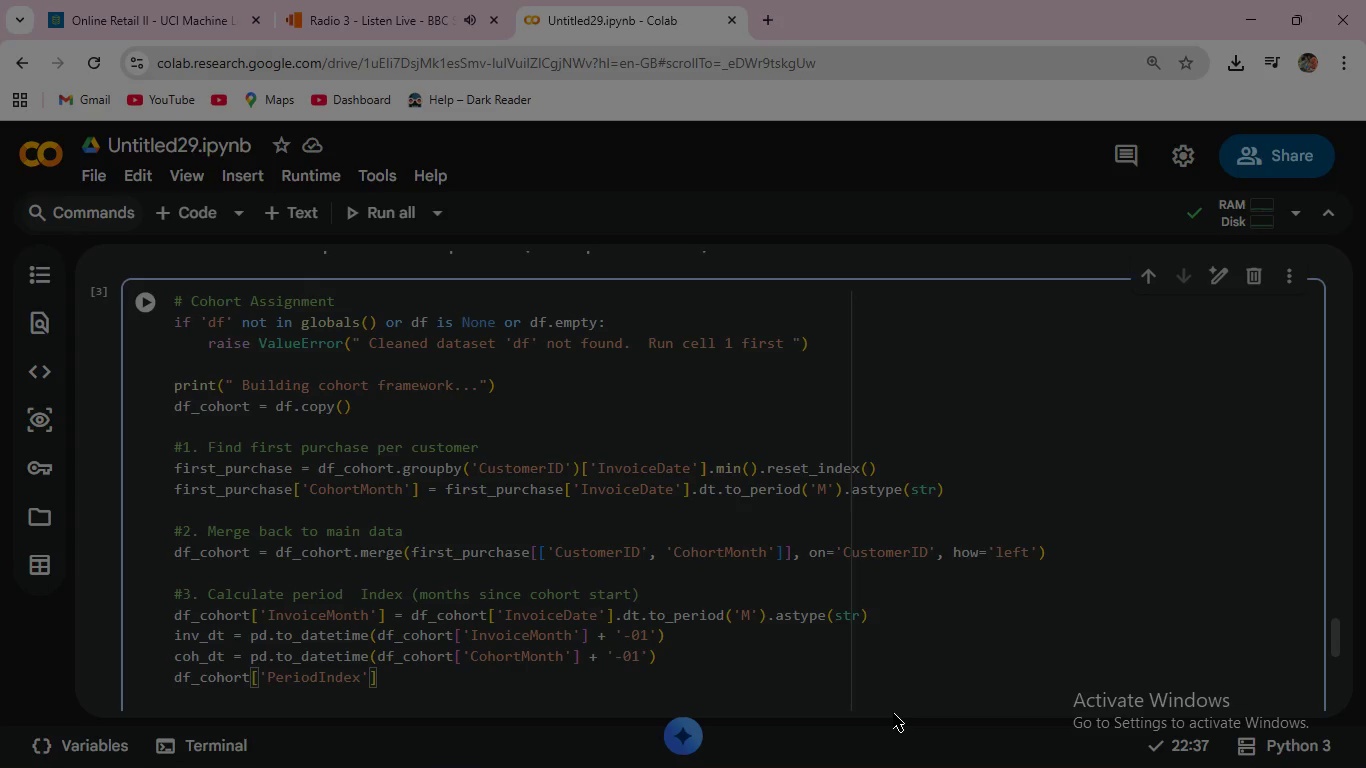 
key(ArrowRight)
 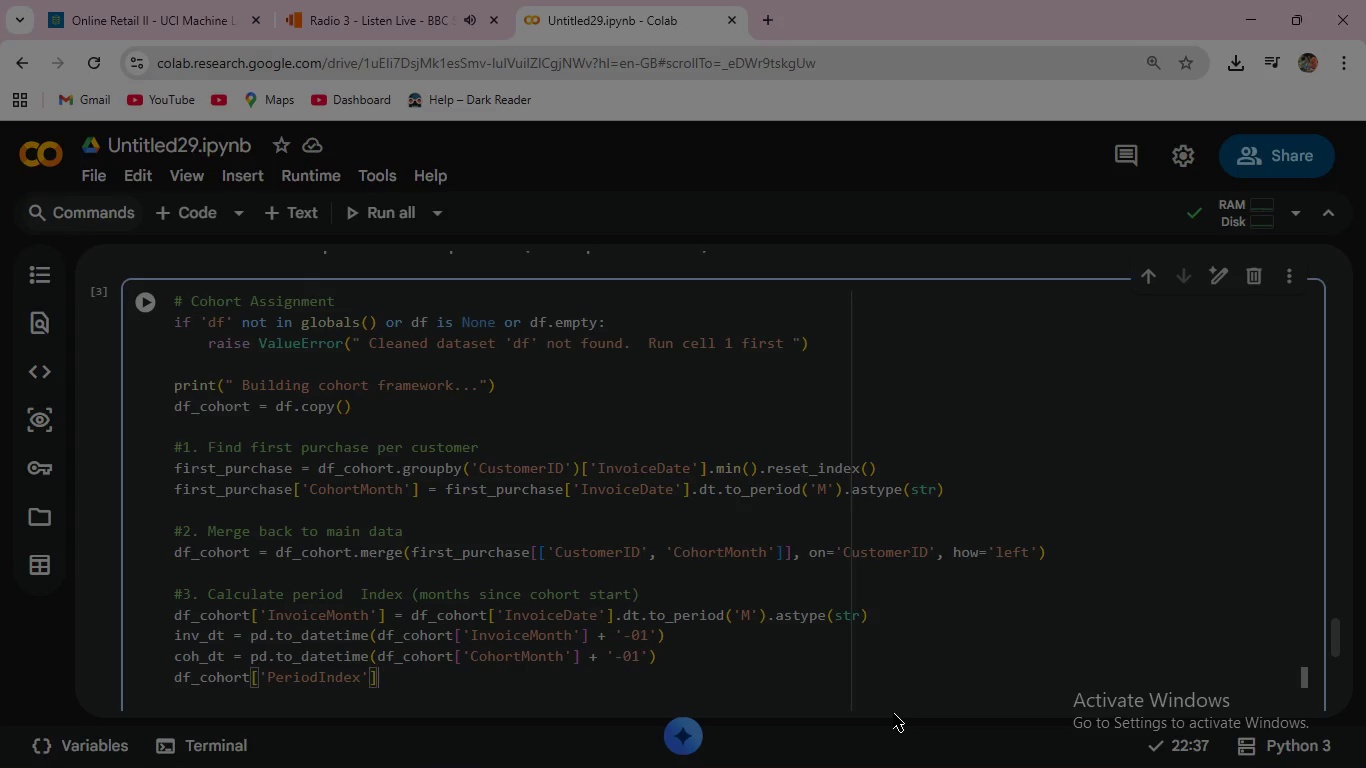 
key(ArrowRight)
 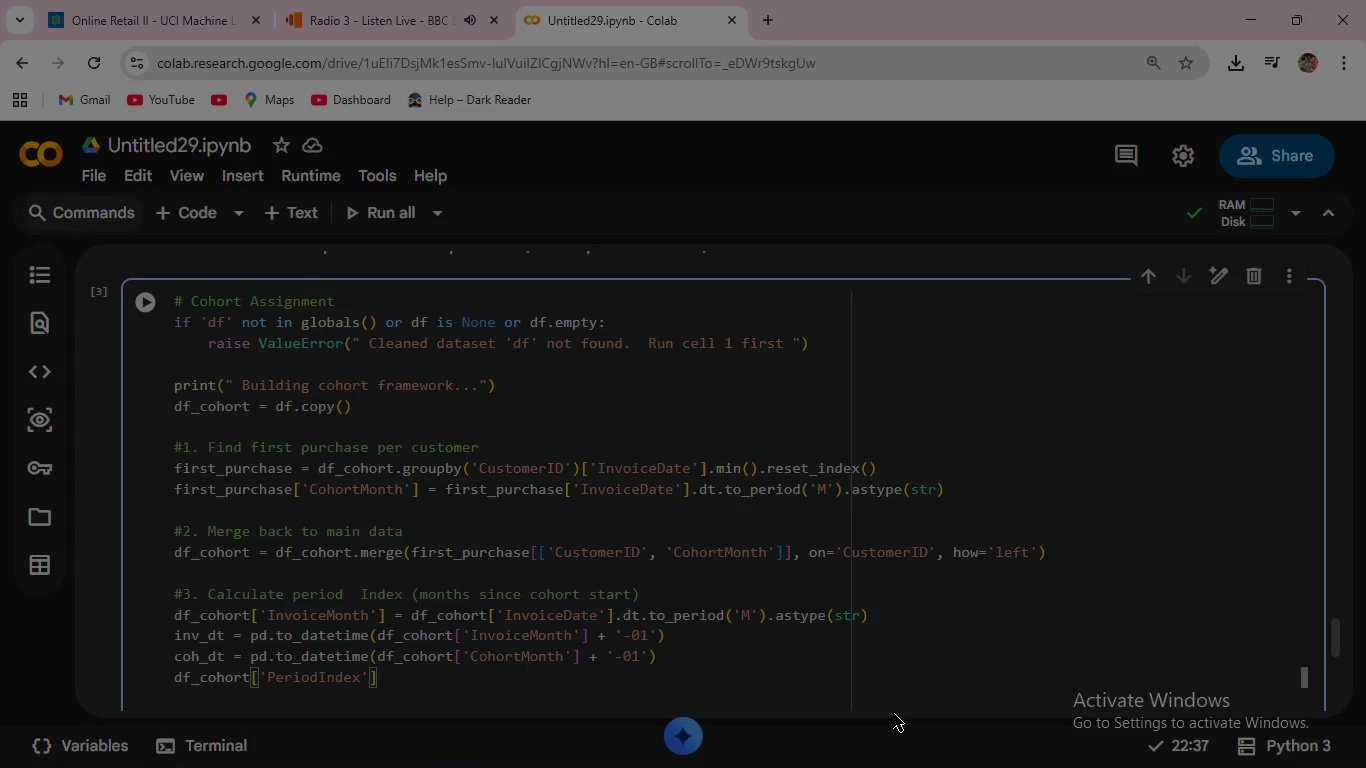 
type( = (inv)
 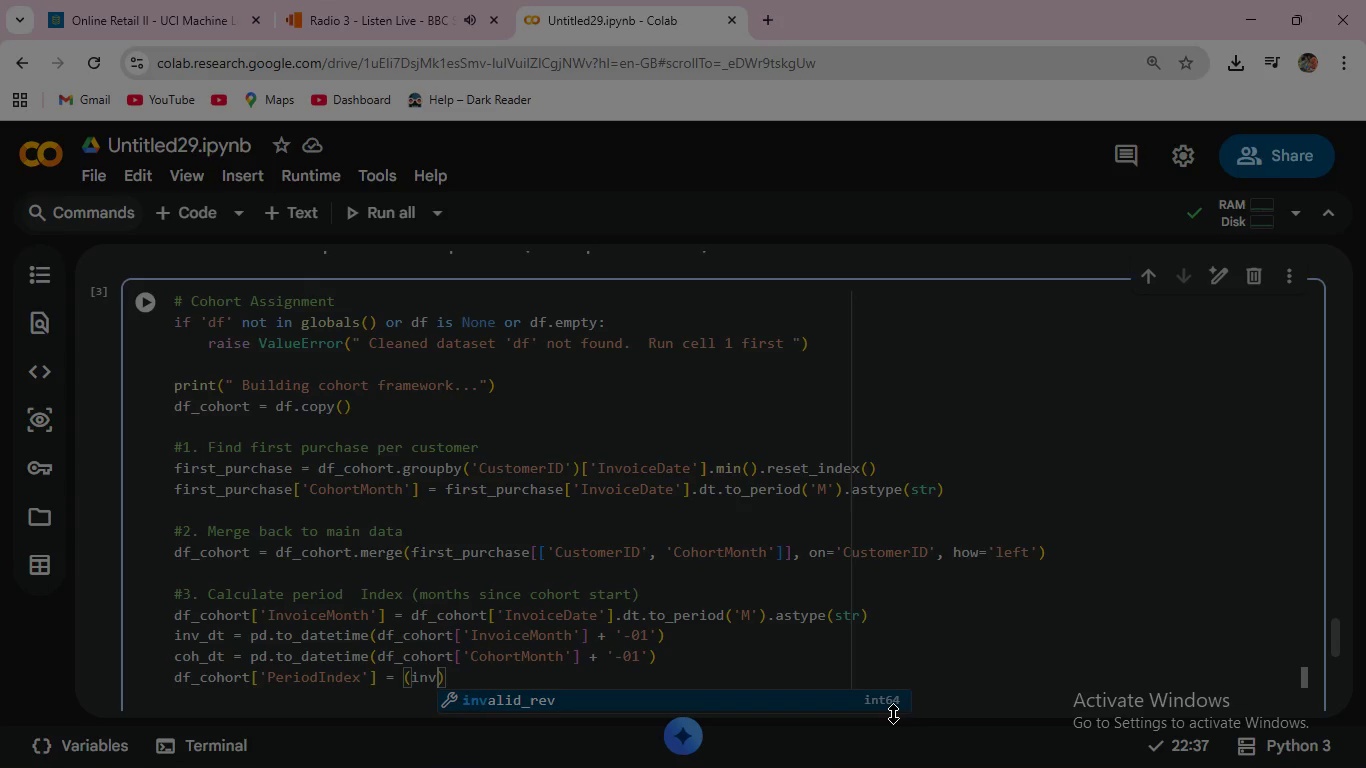 
type(_dt.)
 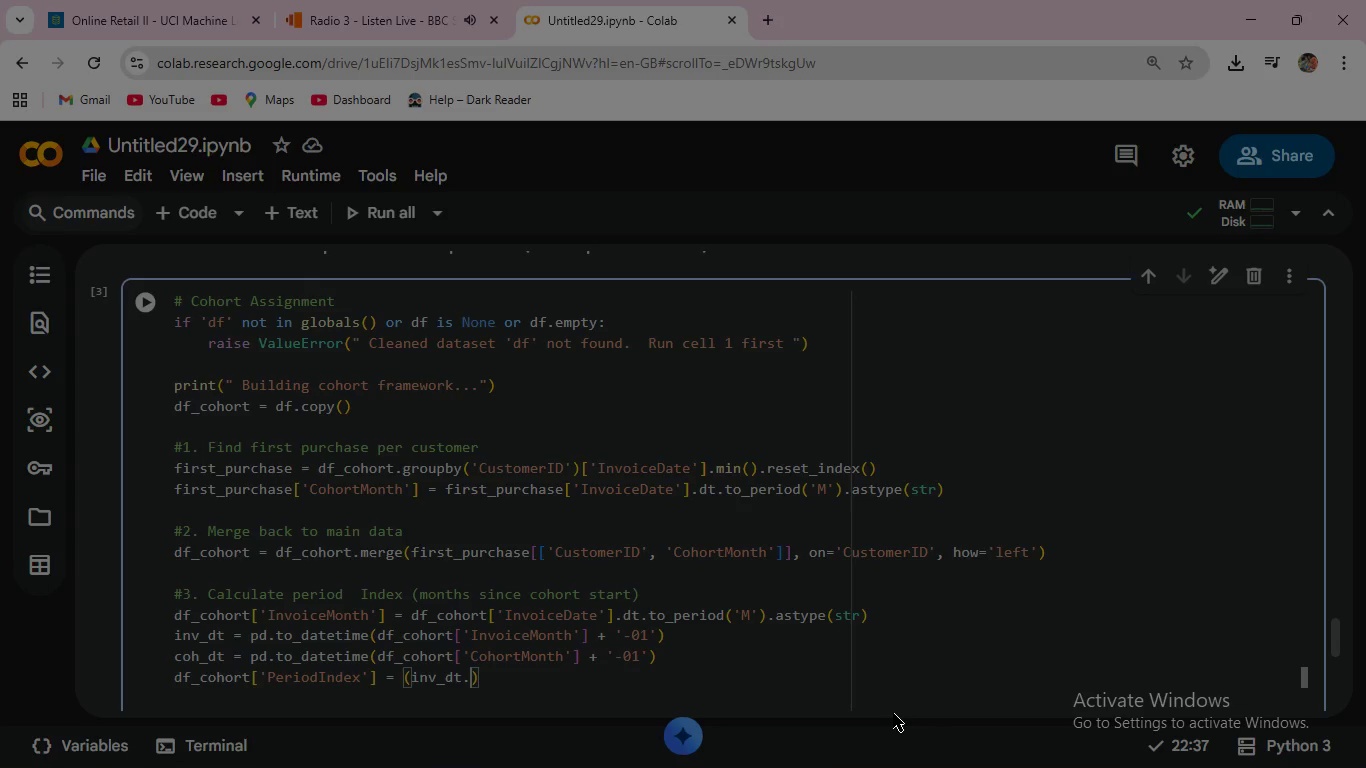 
type(dt.year)
 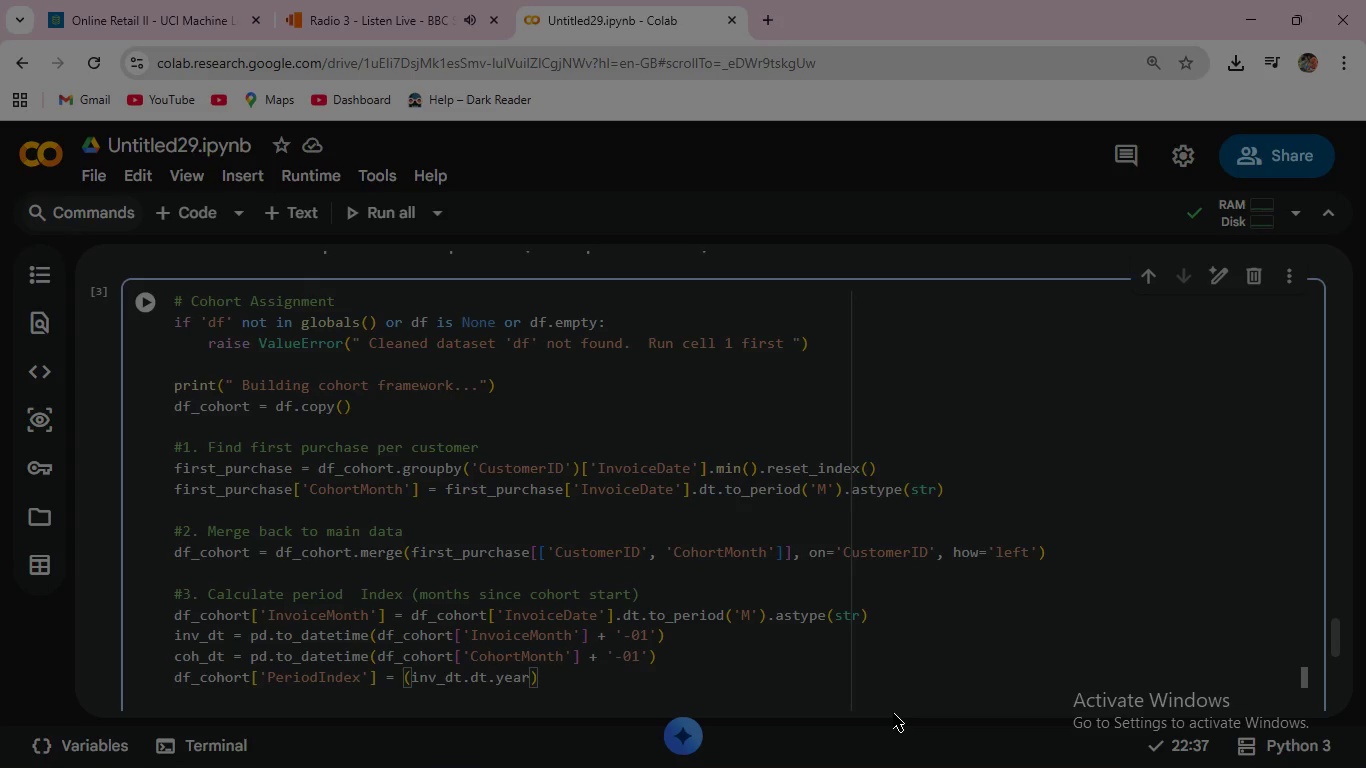 
wait(6.31)
 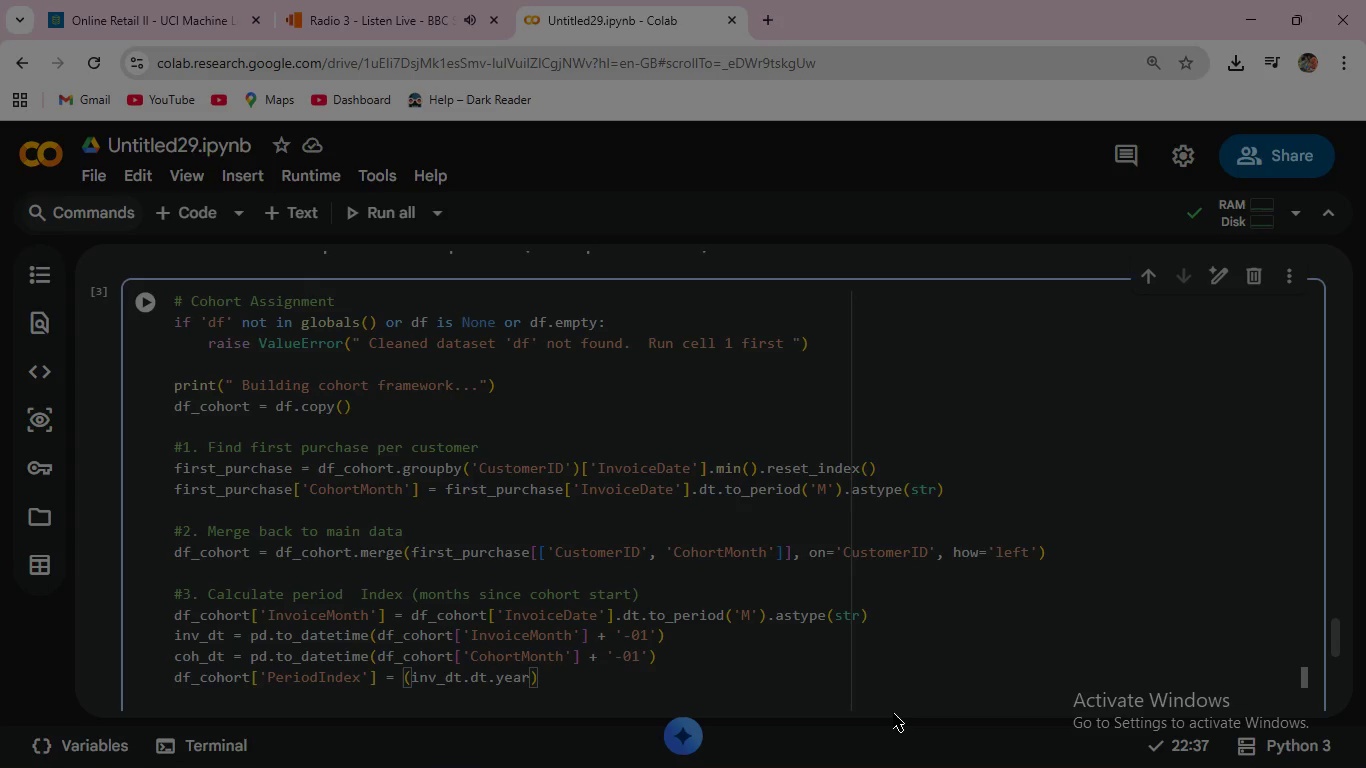 
type( - coh_dt.dt.year)
 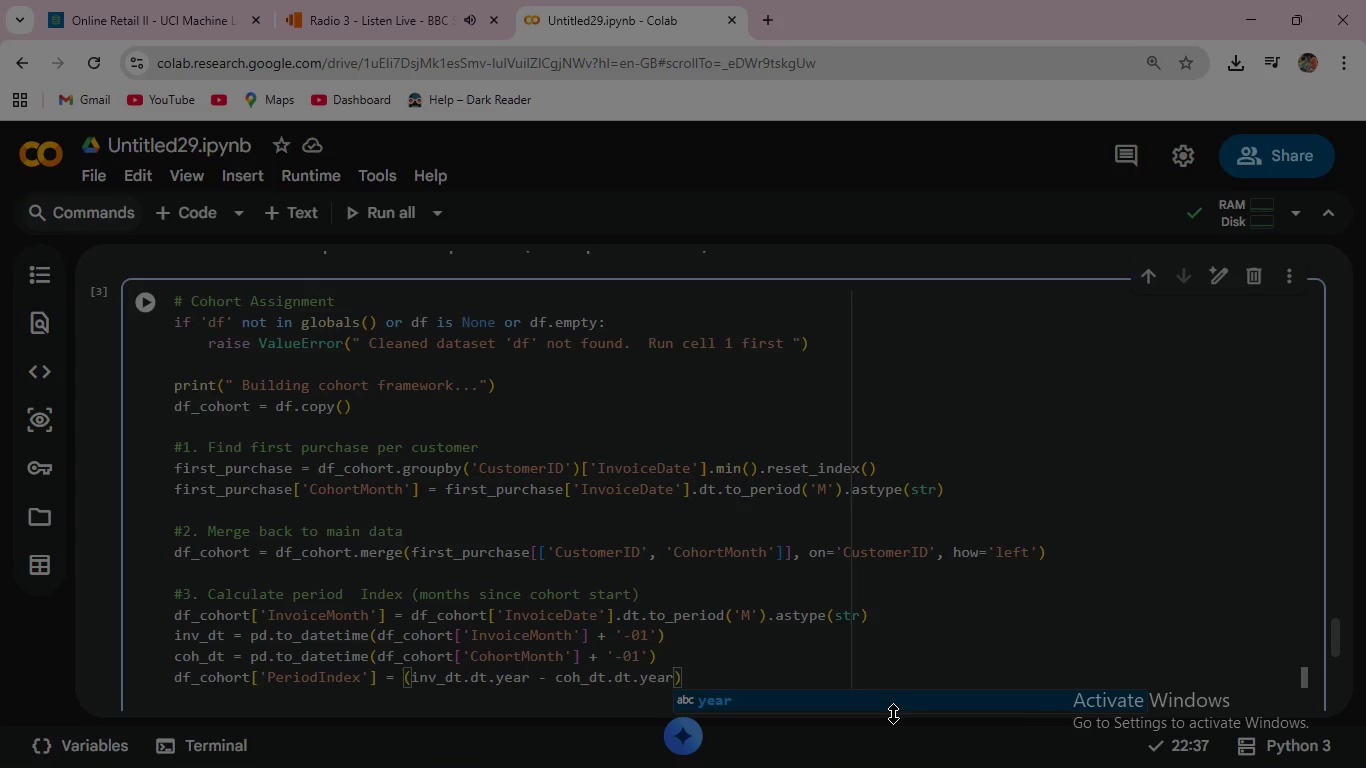 
type() * 12 + (inv)
 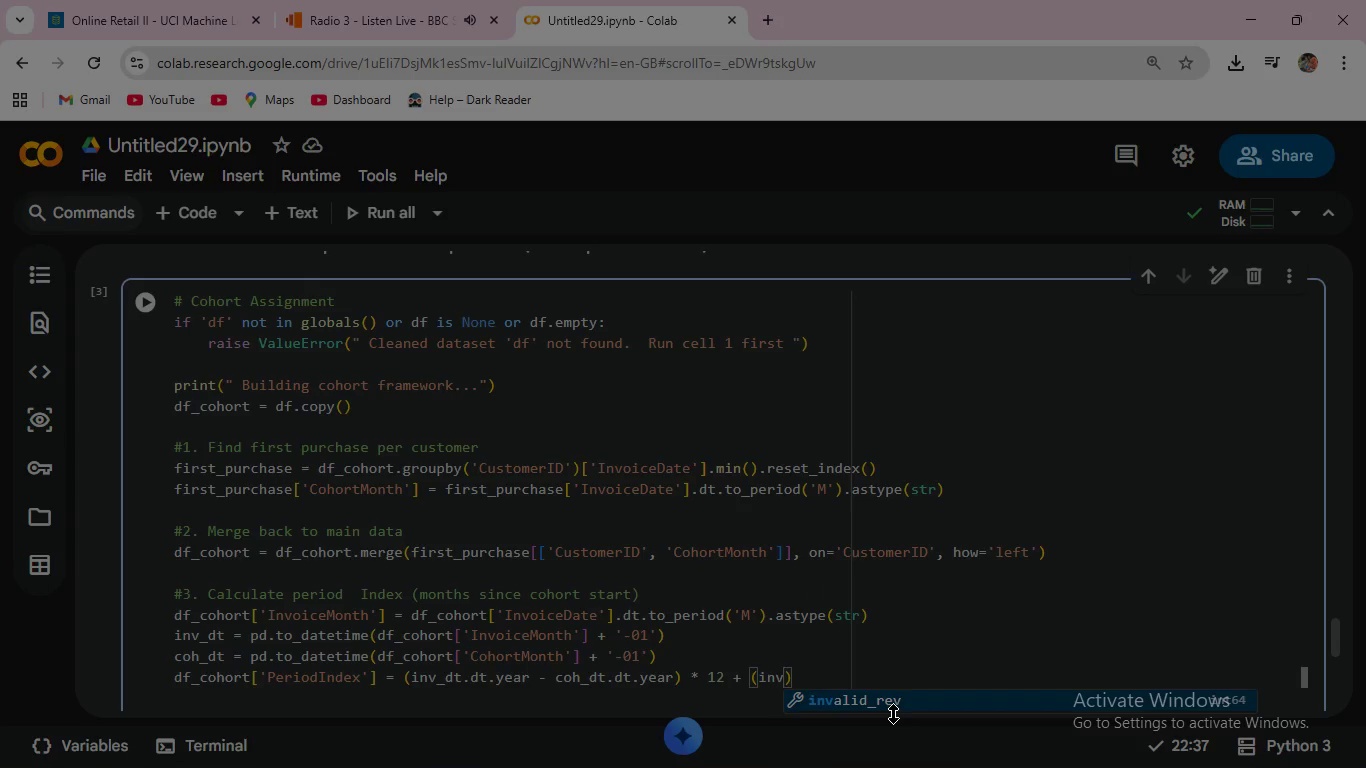 
type(_dt.)
 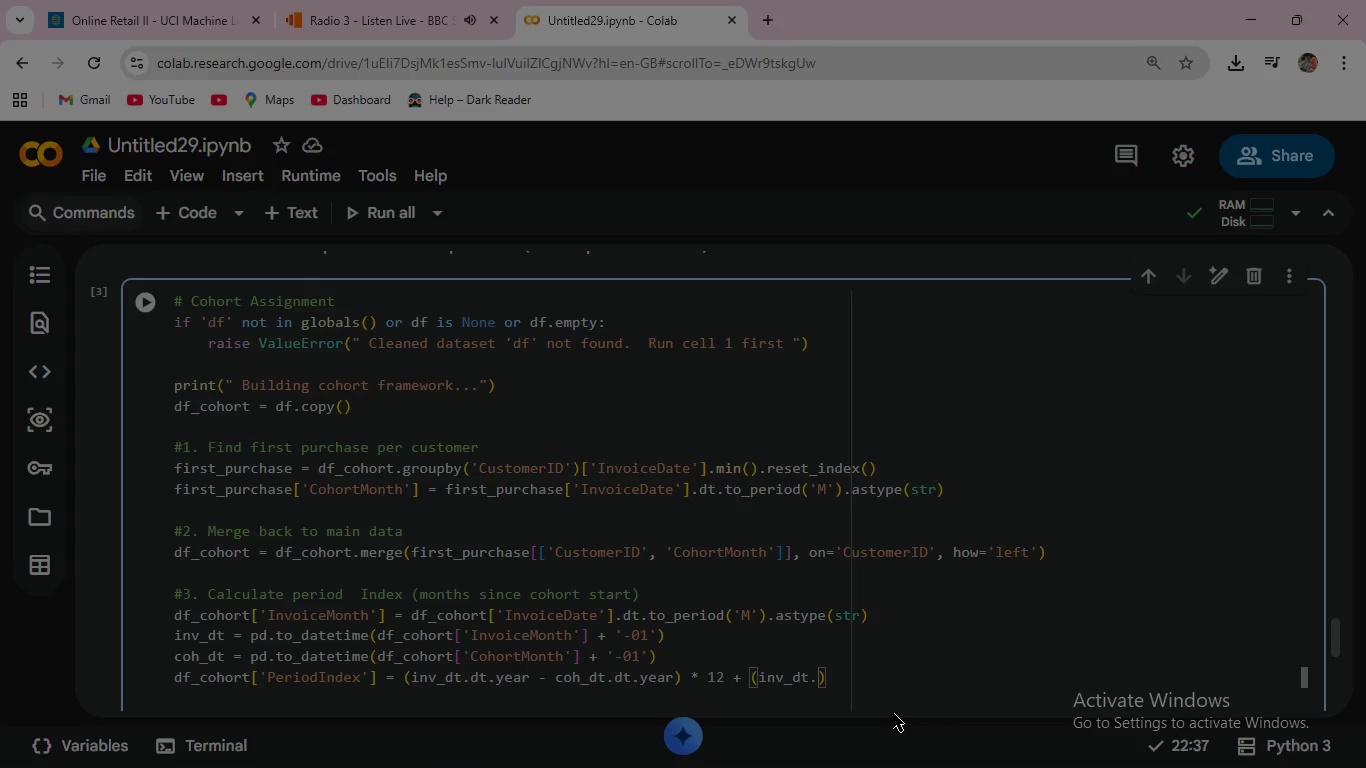 
type(dt.month)
 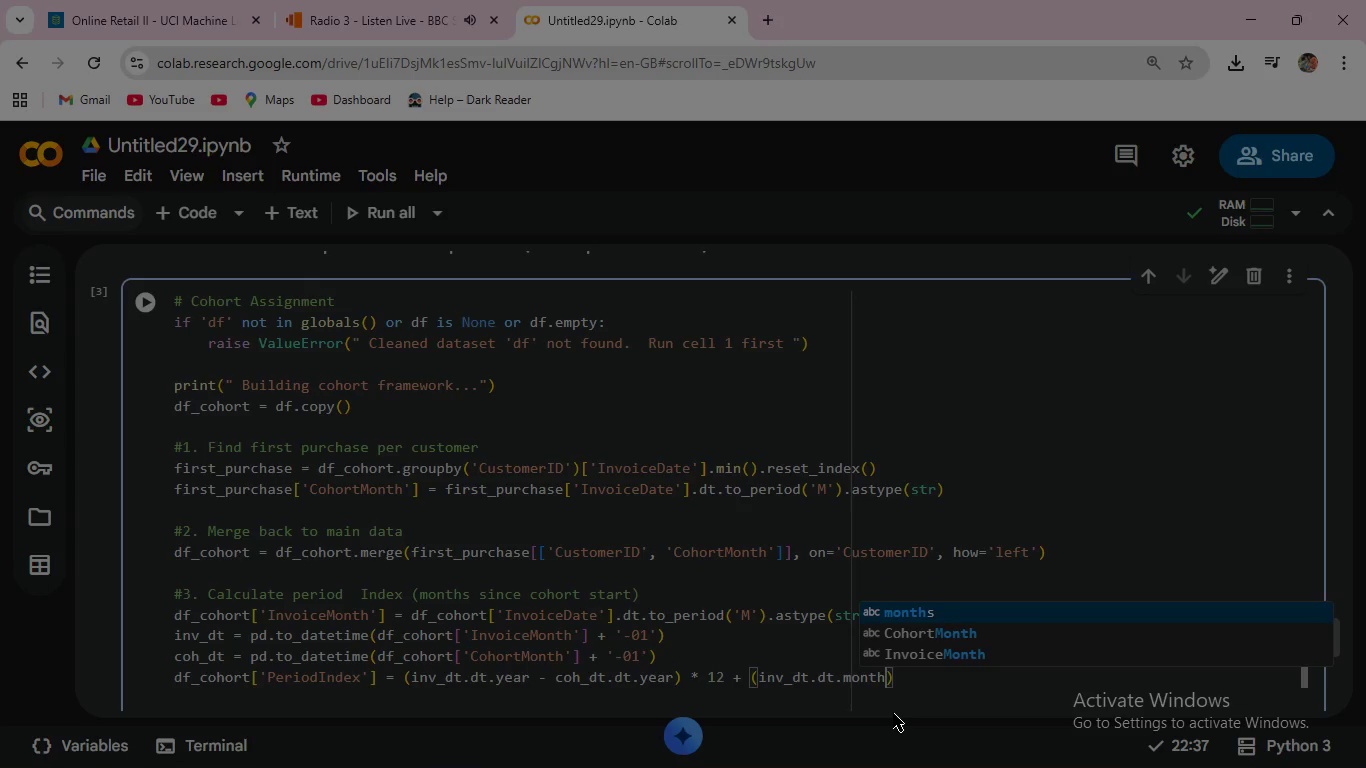 
wait(5.39)
 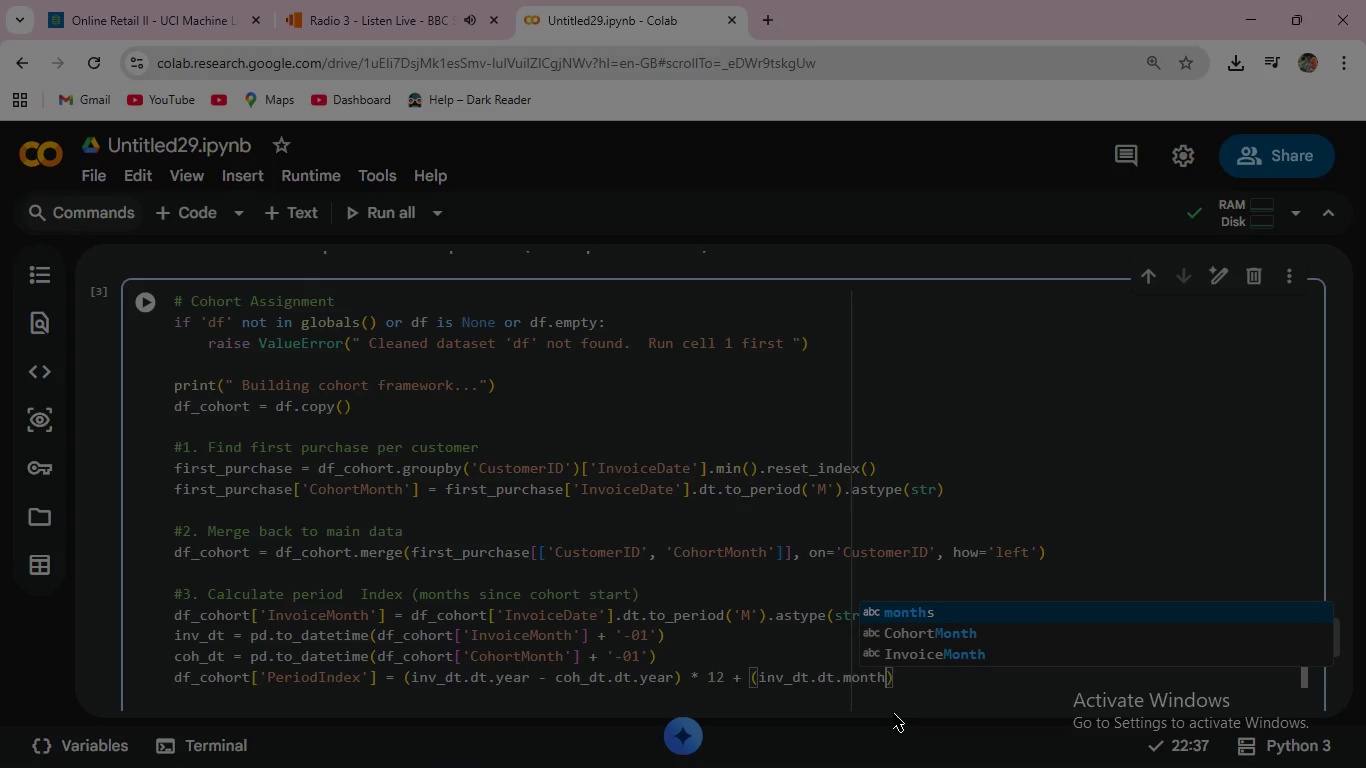 
type( - coh)
 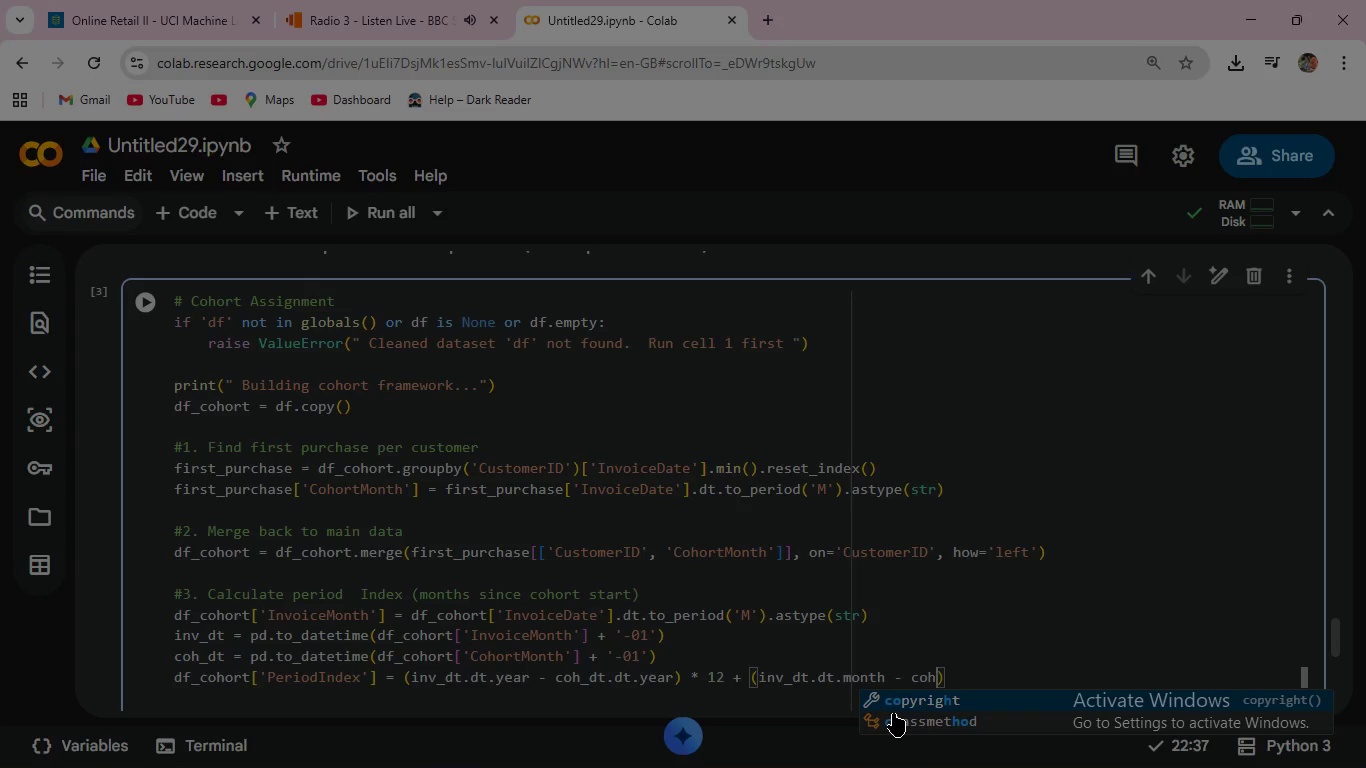 
wait(7.05)
 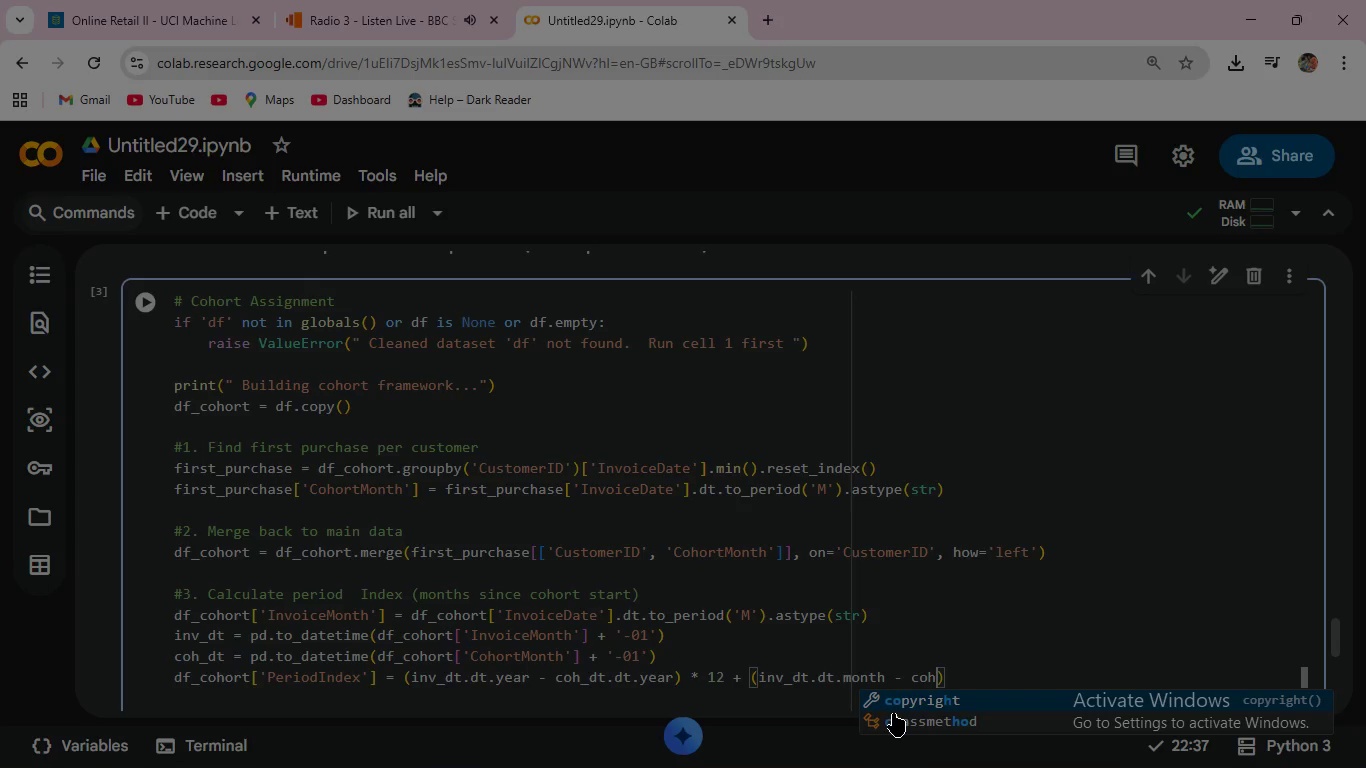 
key(Shift+Minus)
 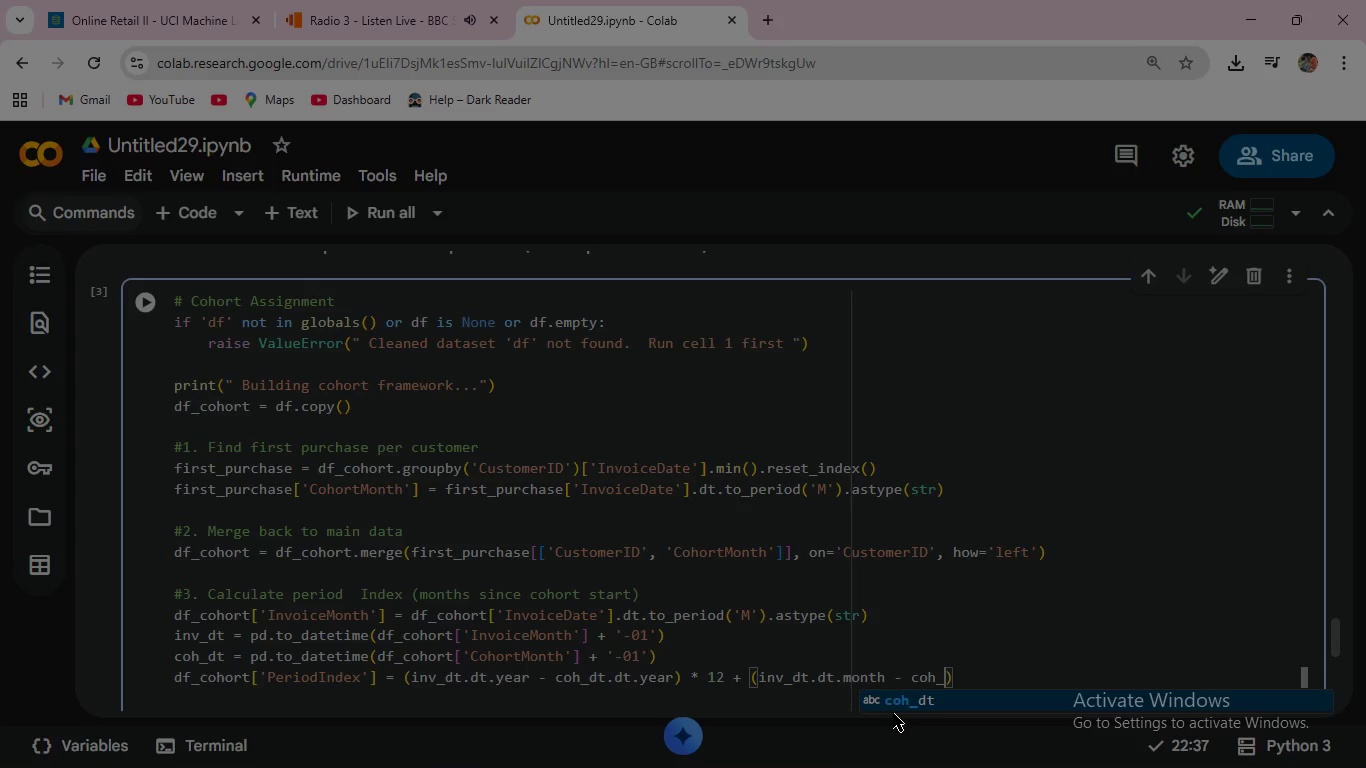 
key(Enter)
 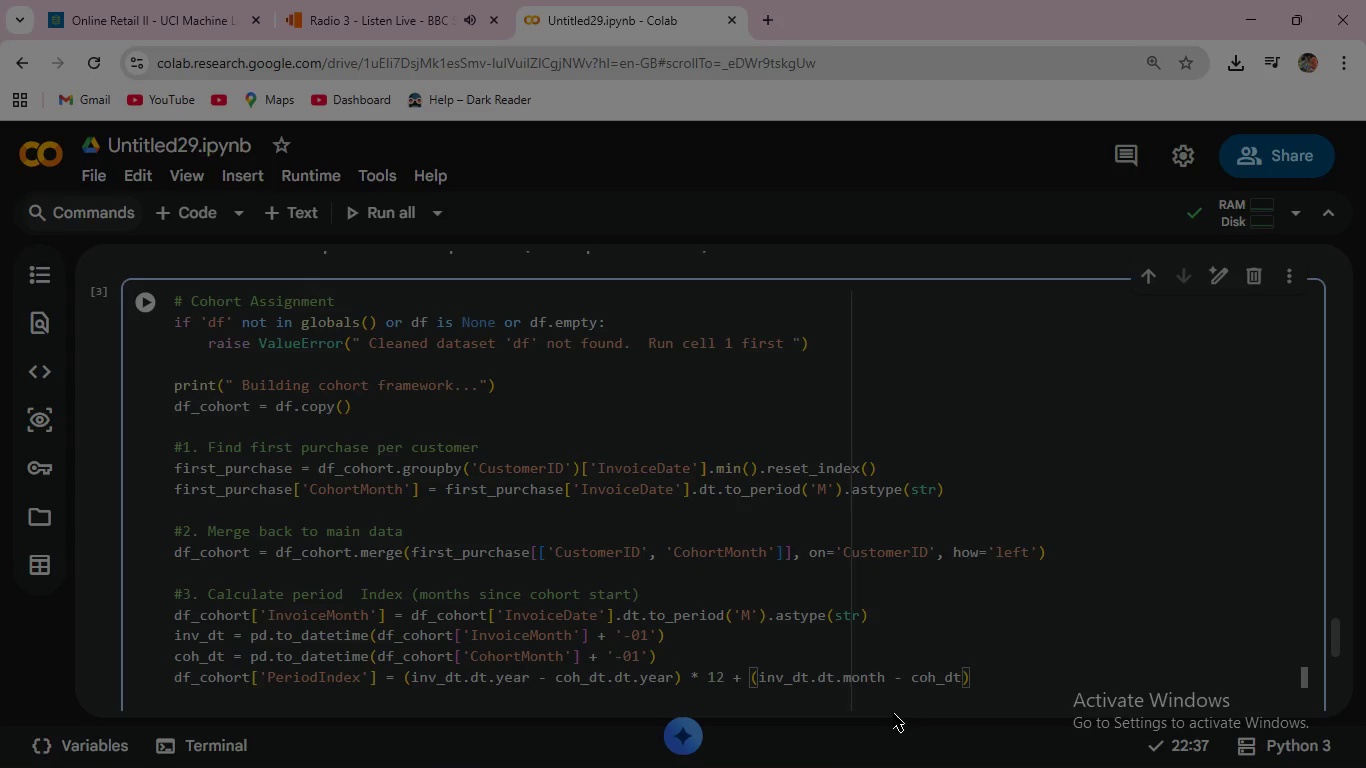 
type(.dt.month)
 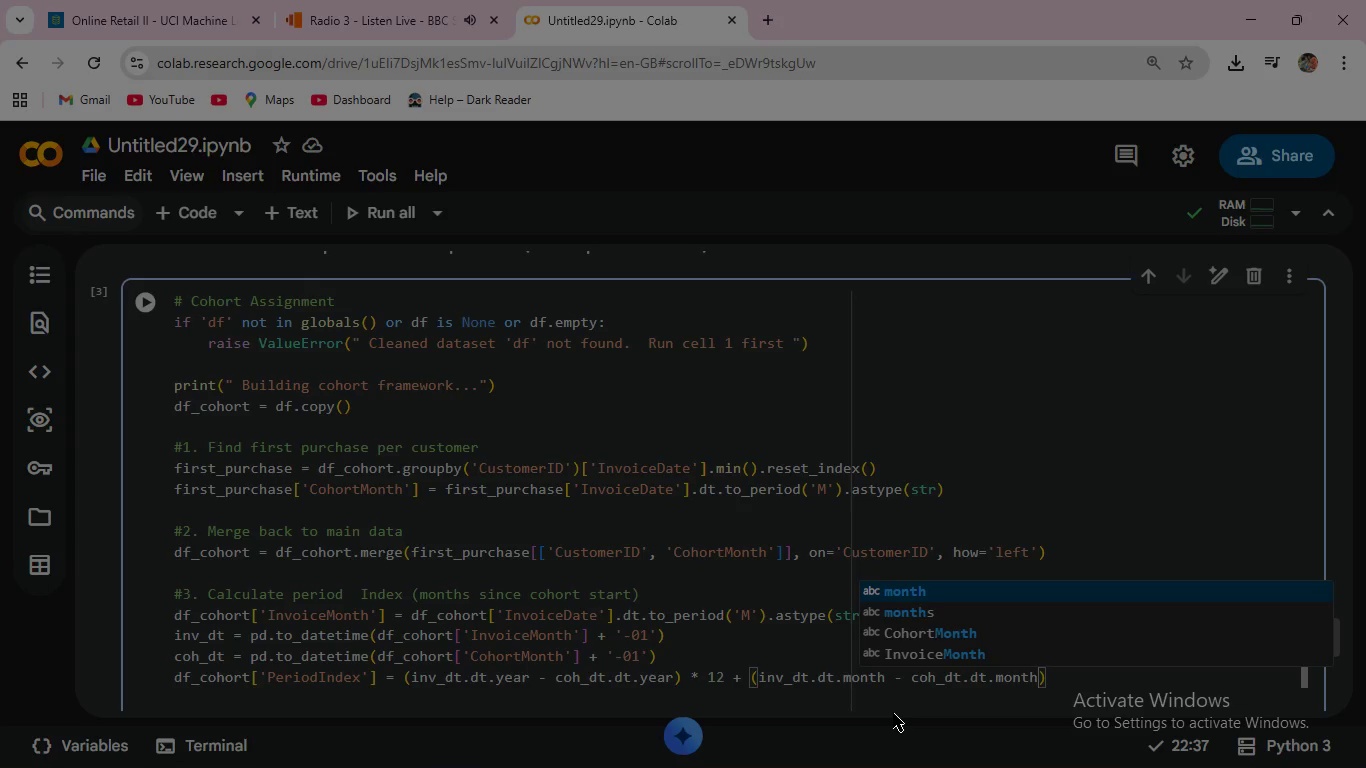 
wait(12.22)
 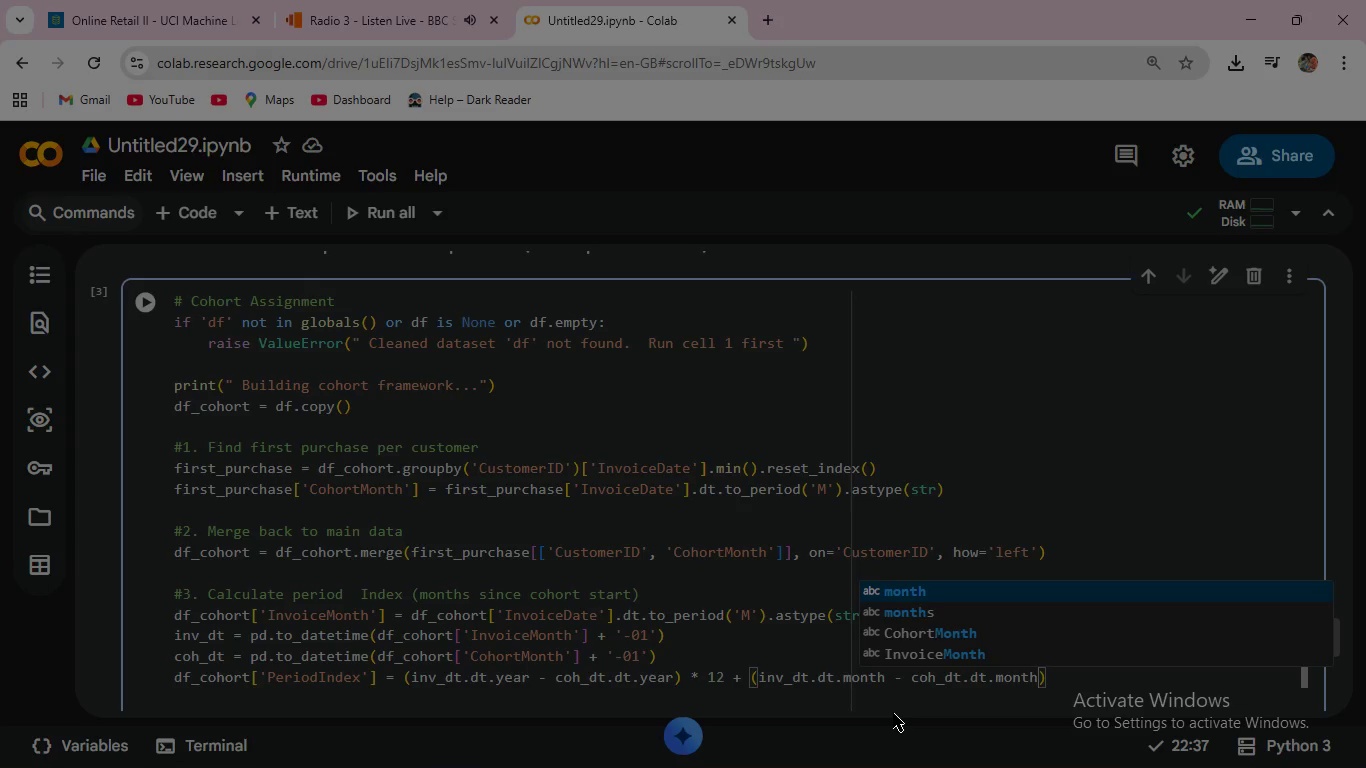 
key(ArrowRight)
 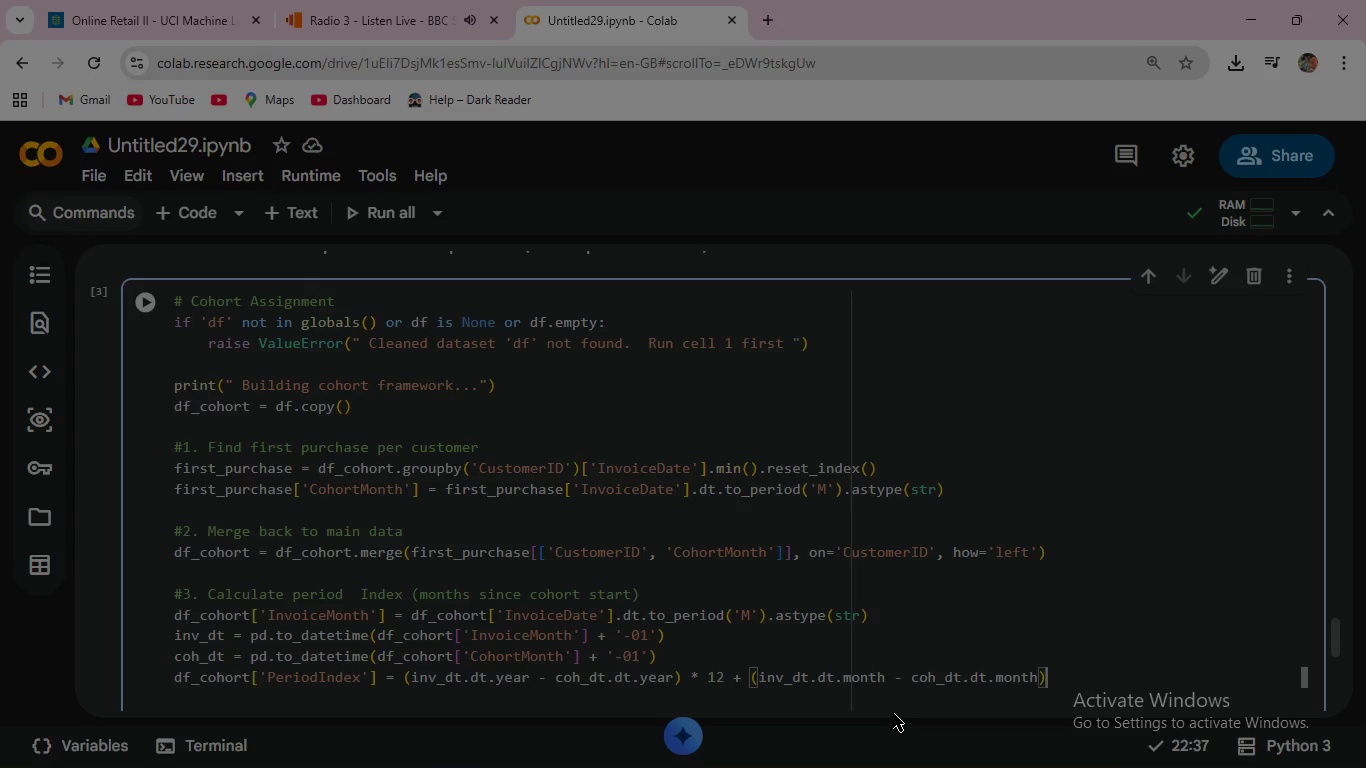 
key(Enter)
 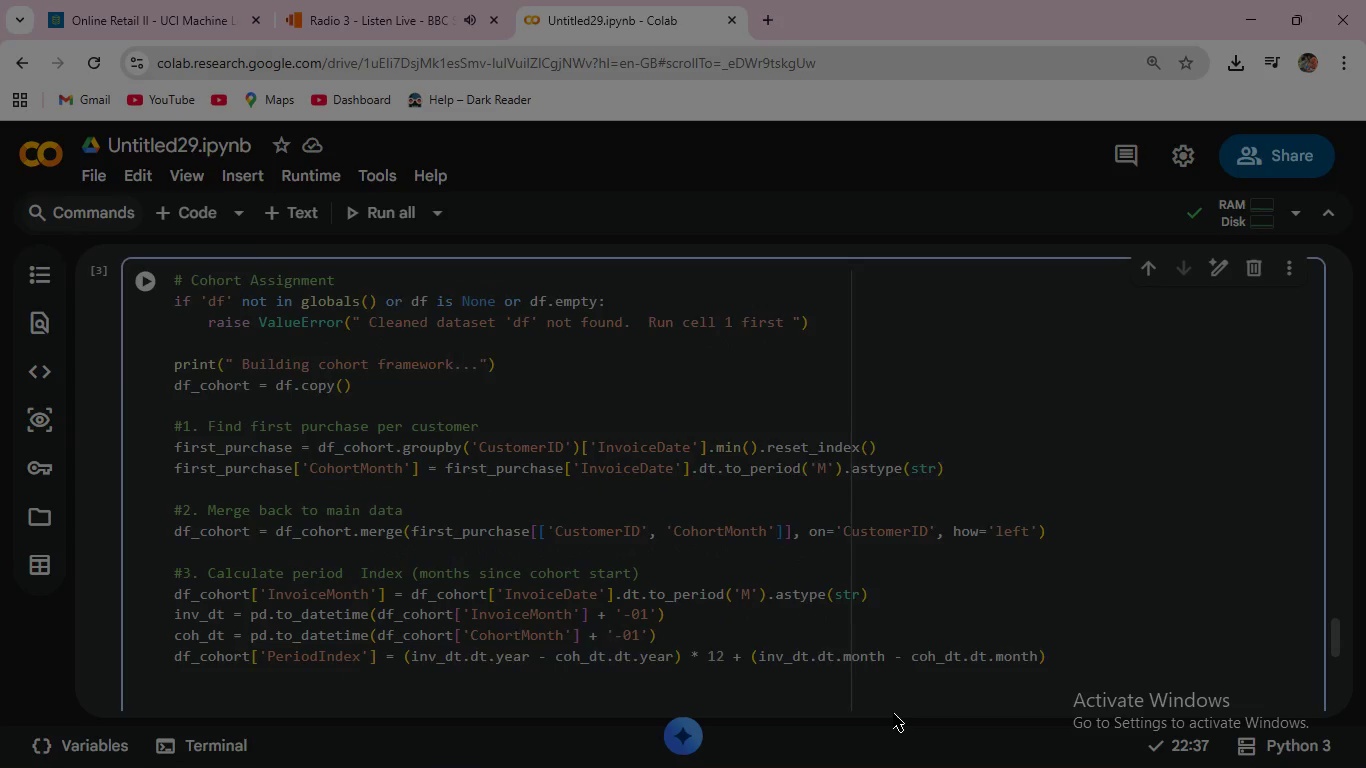 
key(Enter)
 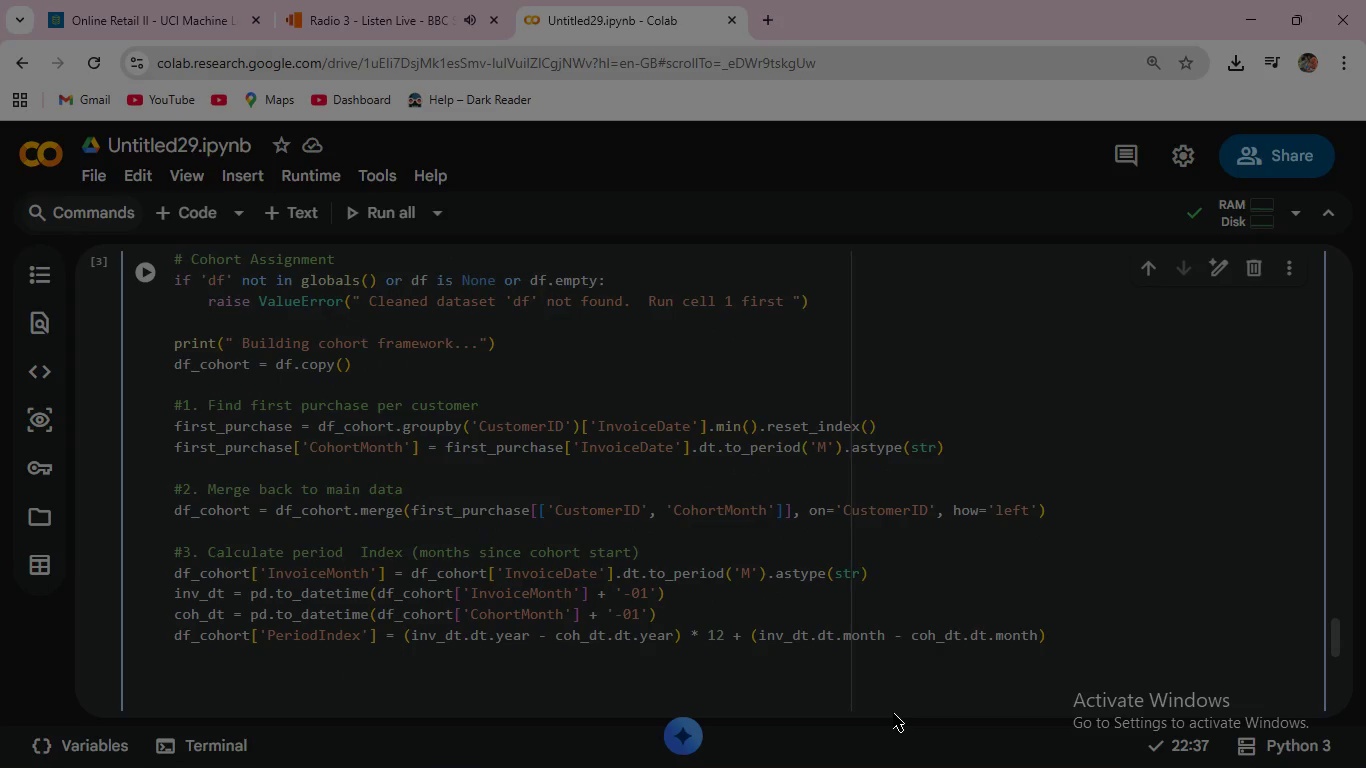 
type(print(f" Assi)
 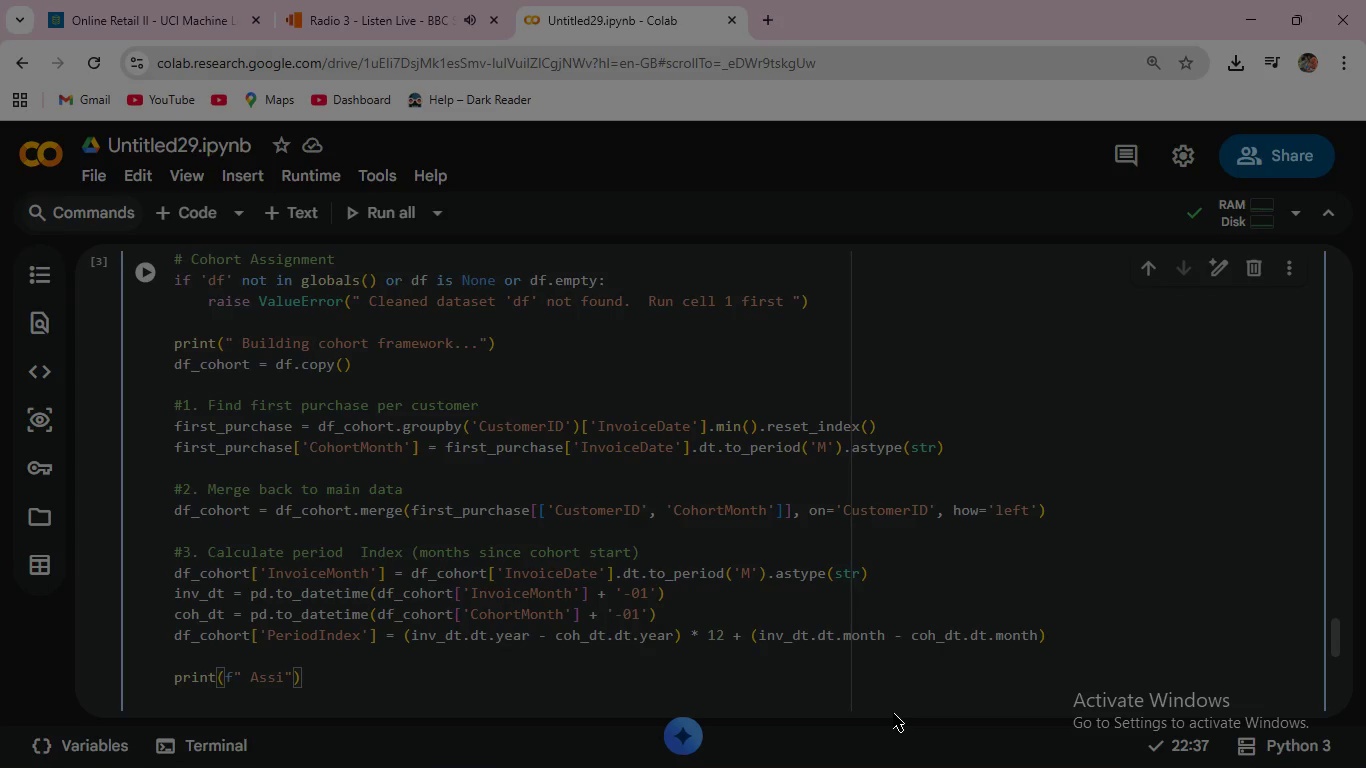 
type(gned {df_)
 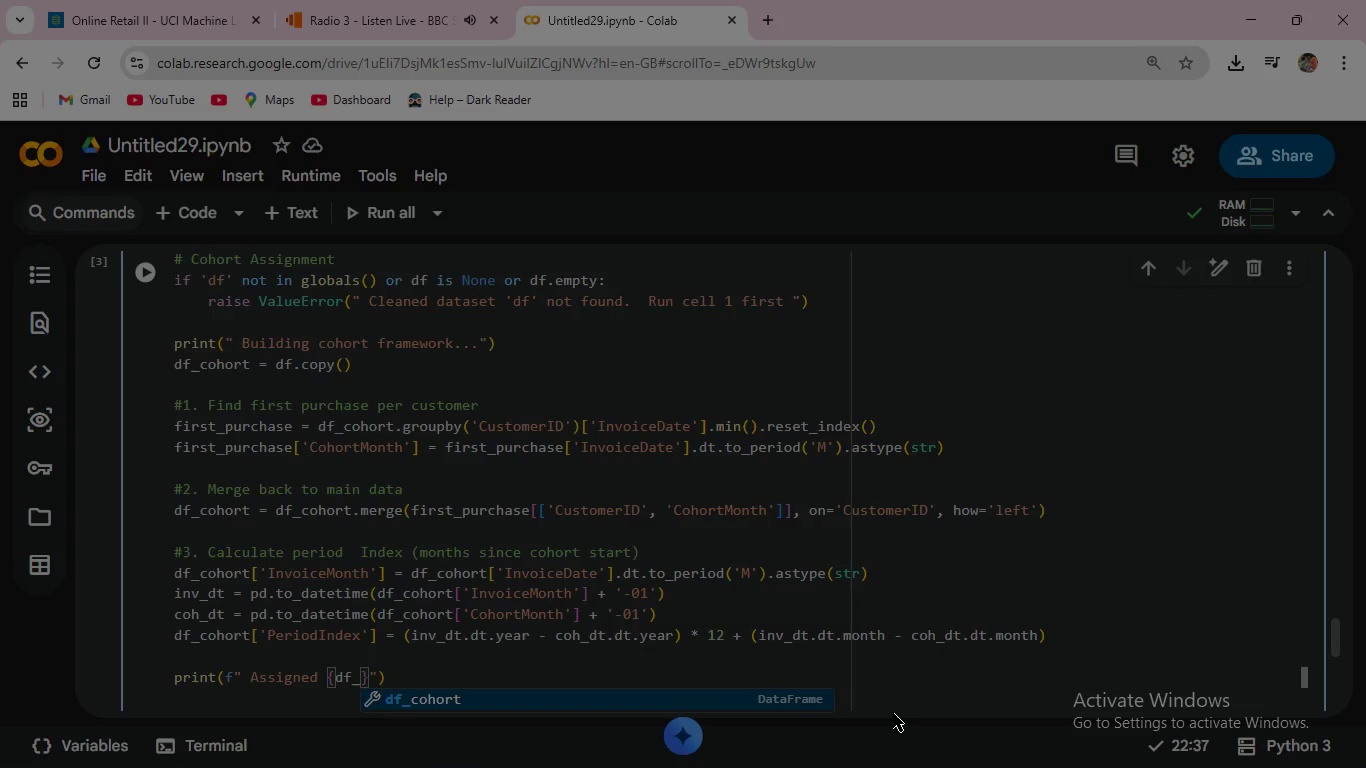 
key(Enter)
 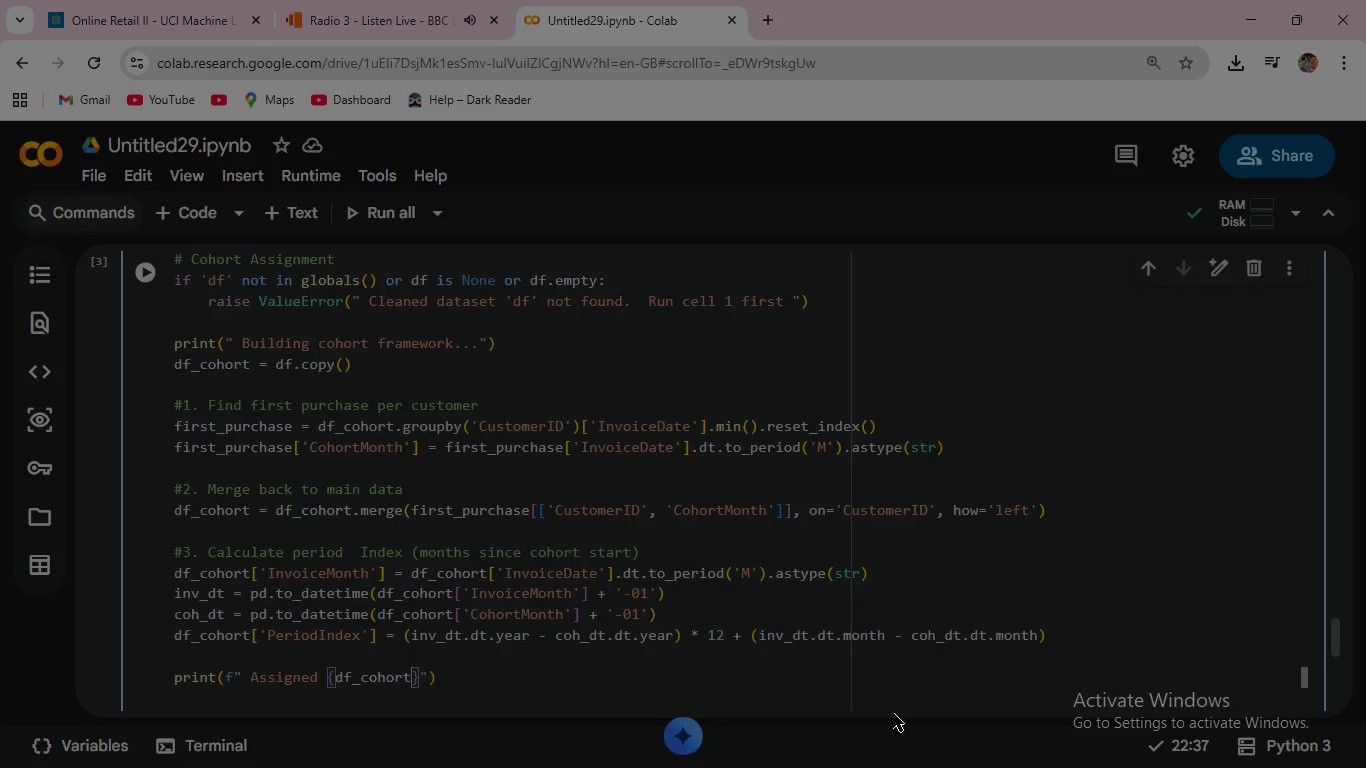 
key(BracketLeft)
 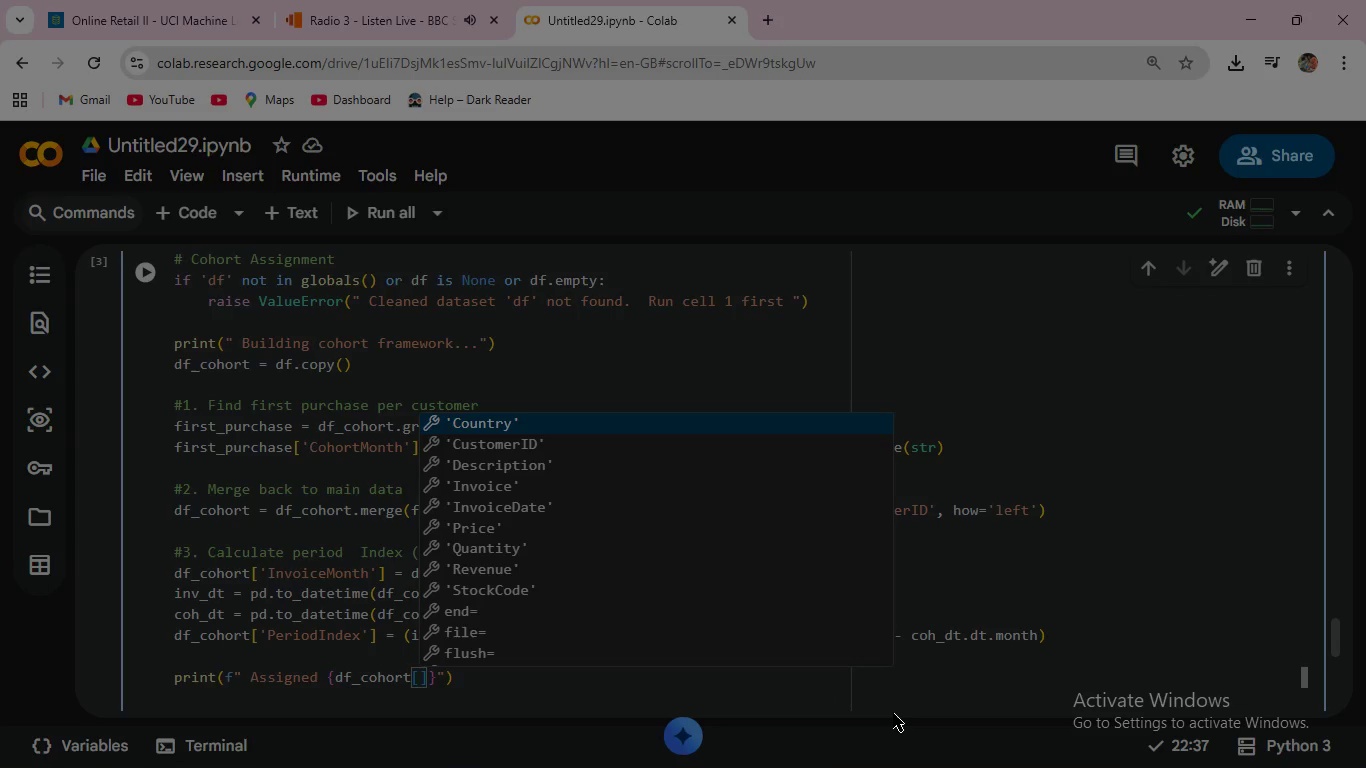 
key(Quote)
 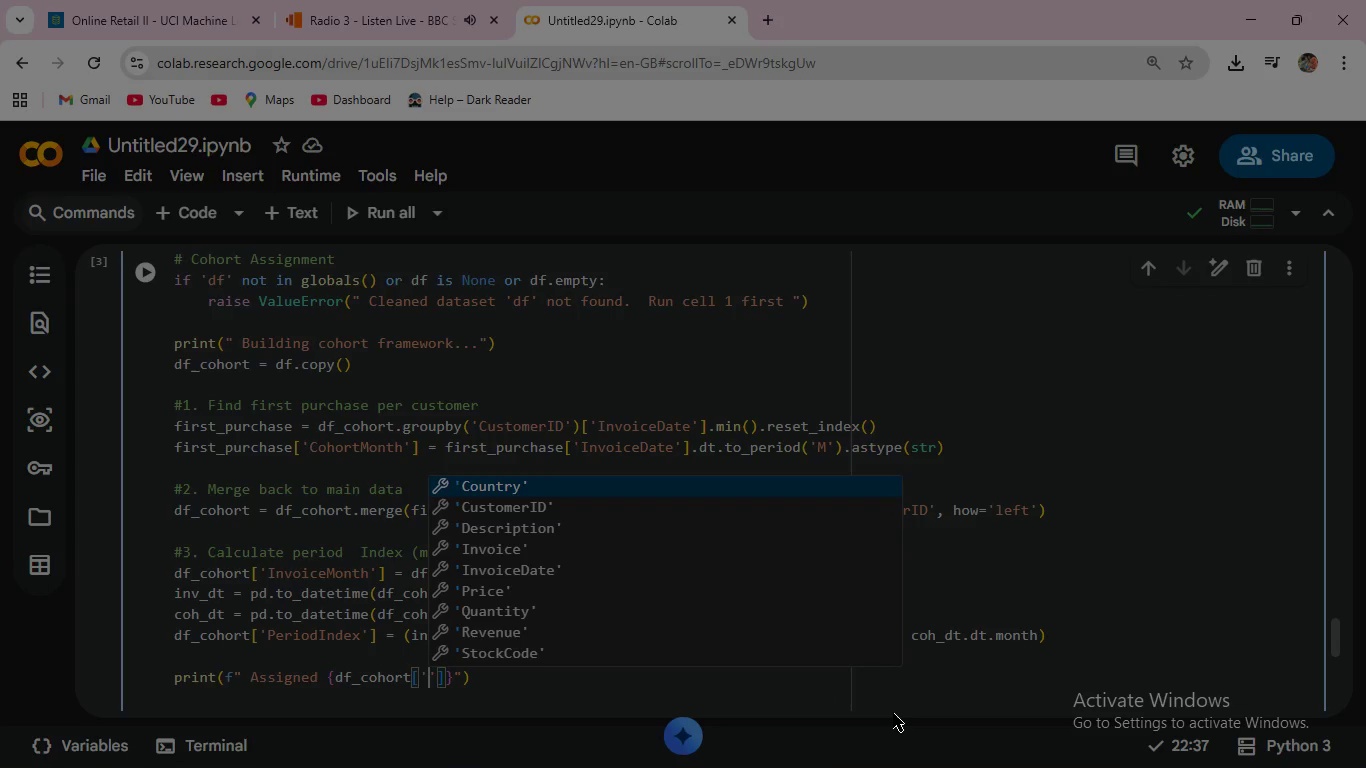 
key(ArrowDown)
 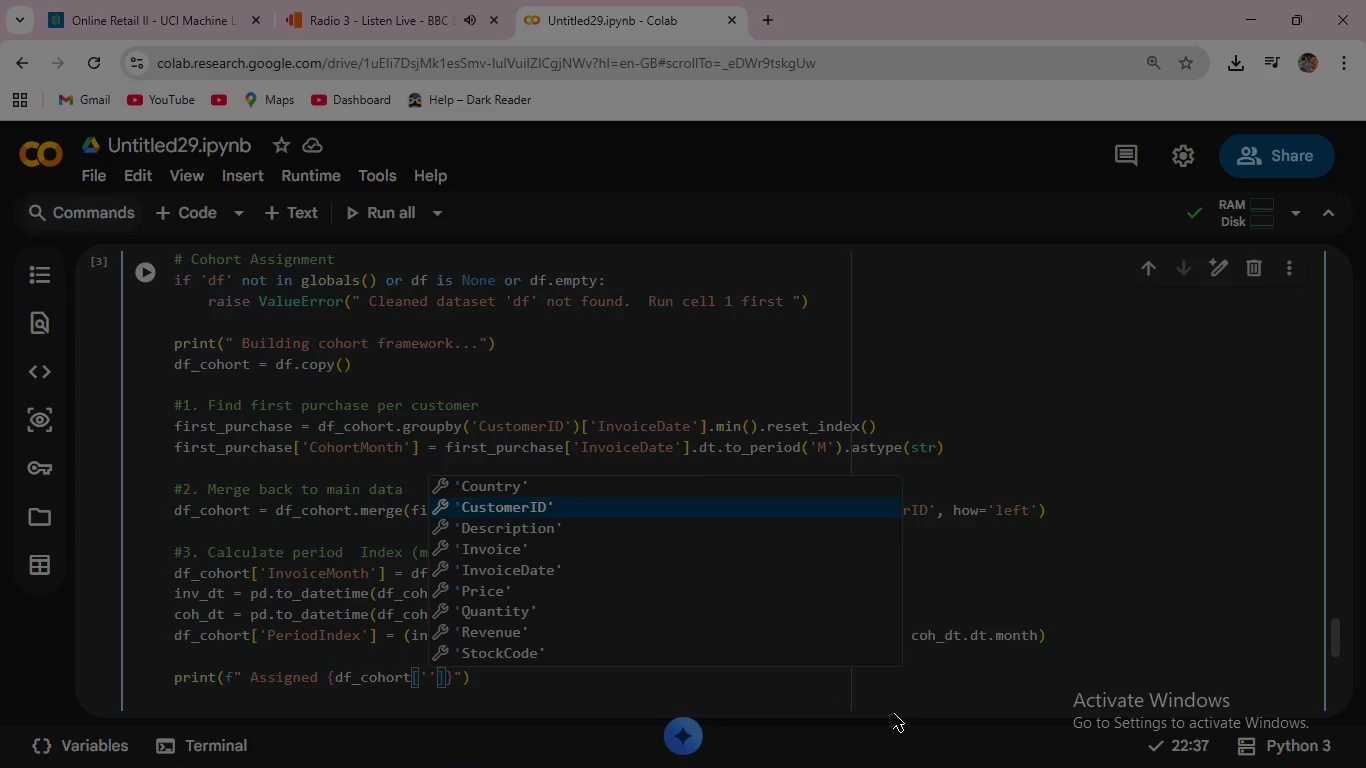 
key(Enter)
 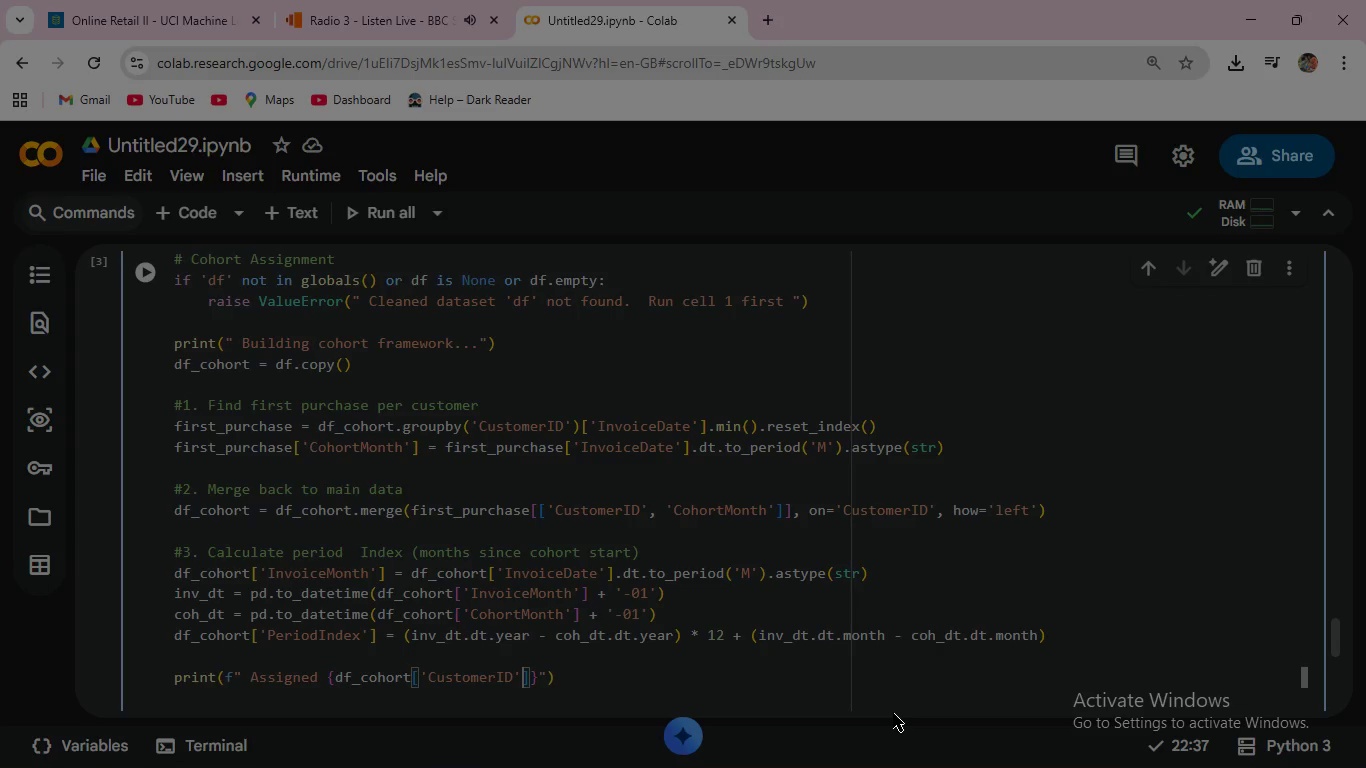 
wait(9.03)
 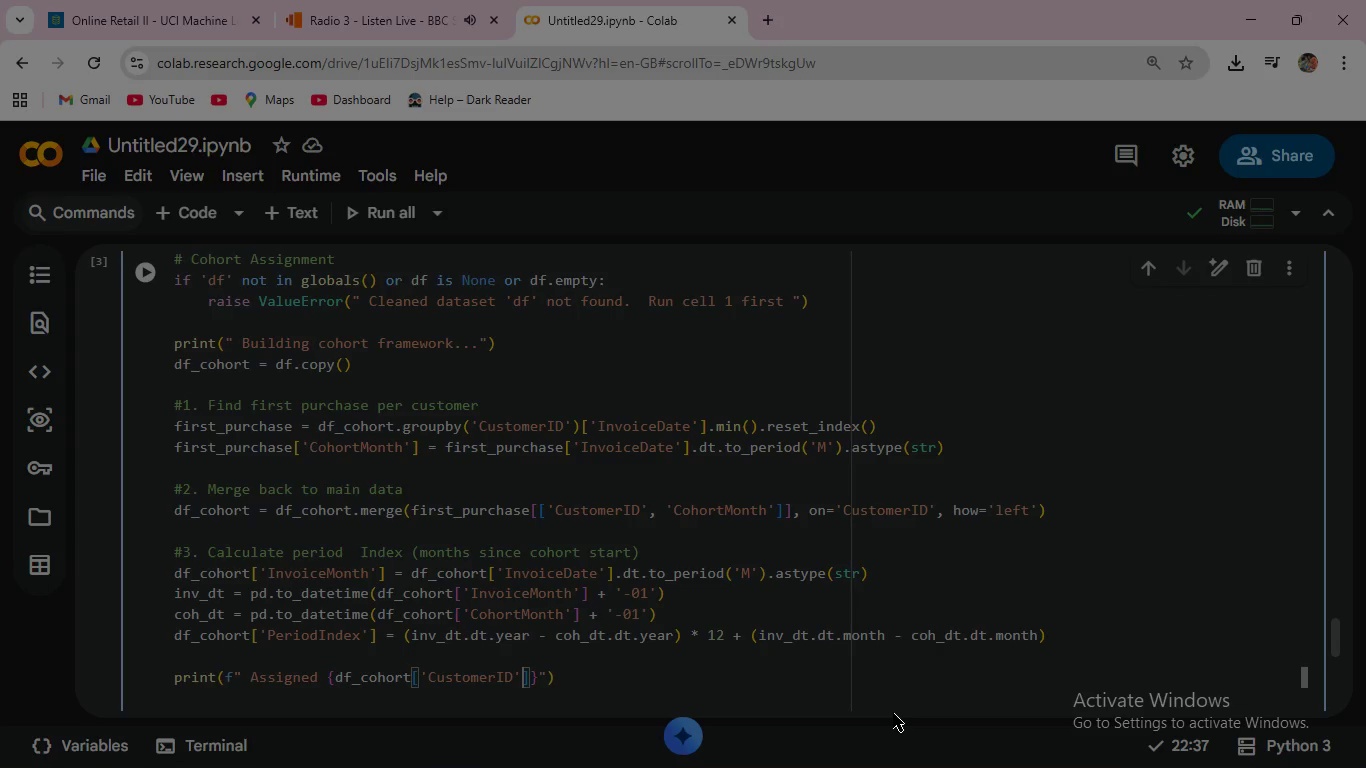 
key(ArrowRight)
 